 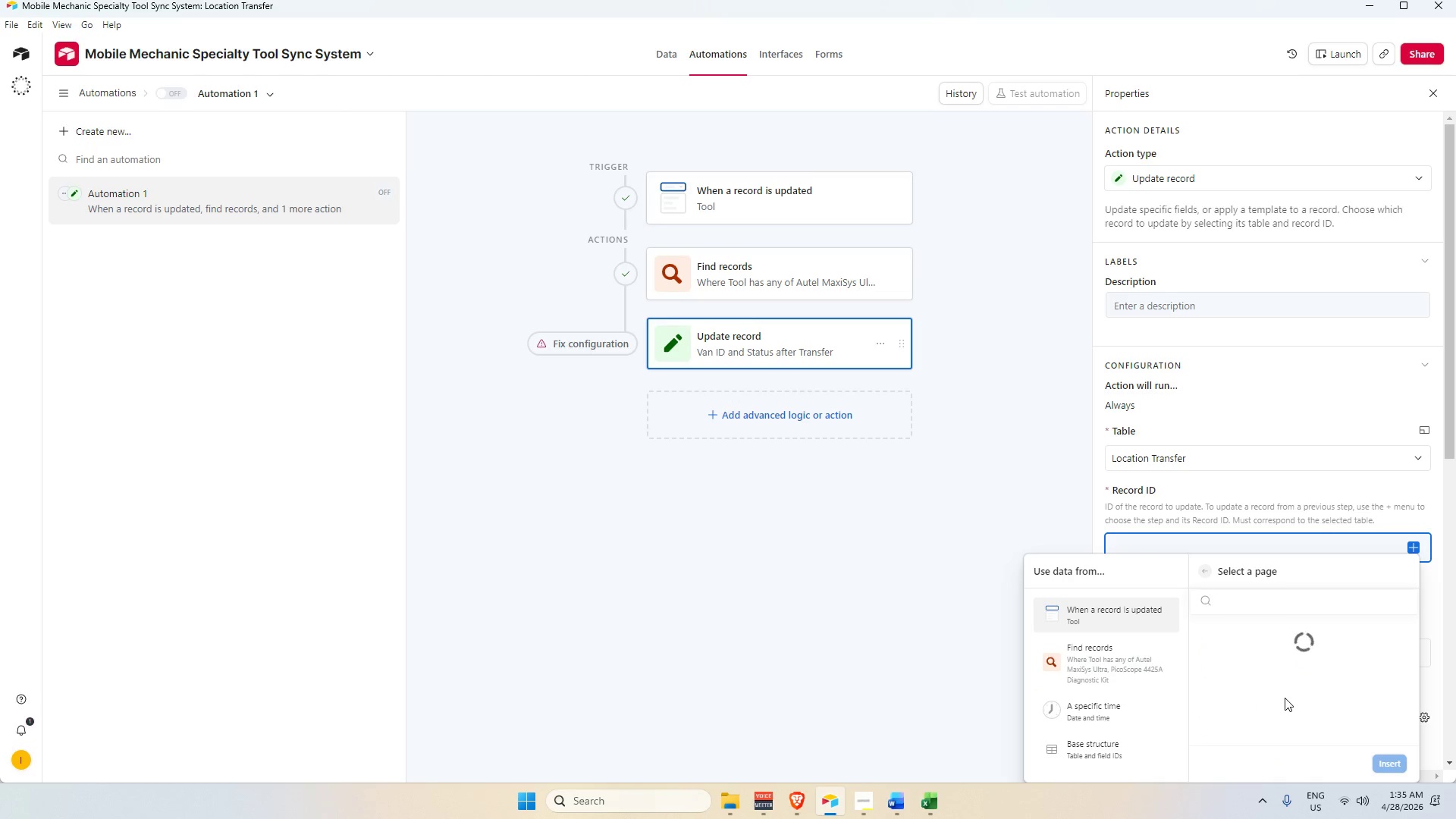 
scroll: coordinate [1291, 689], scroll_direction: down, amount: 2.0
 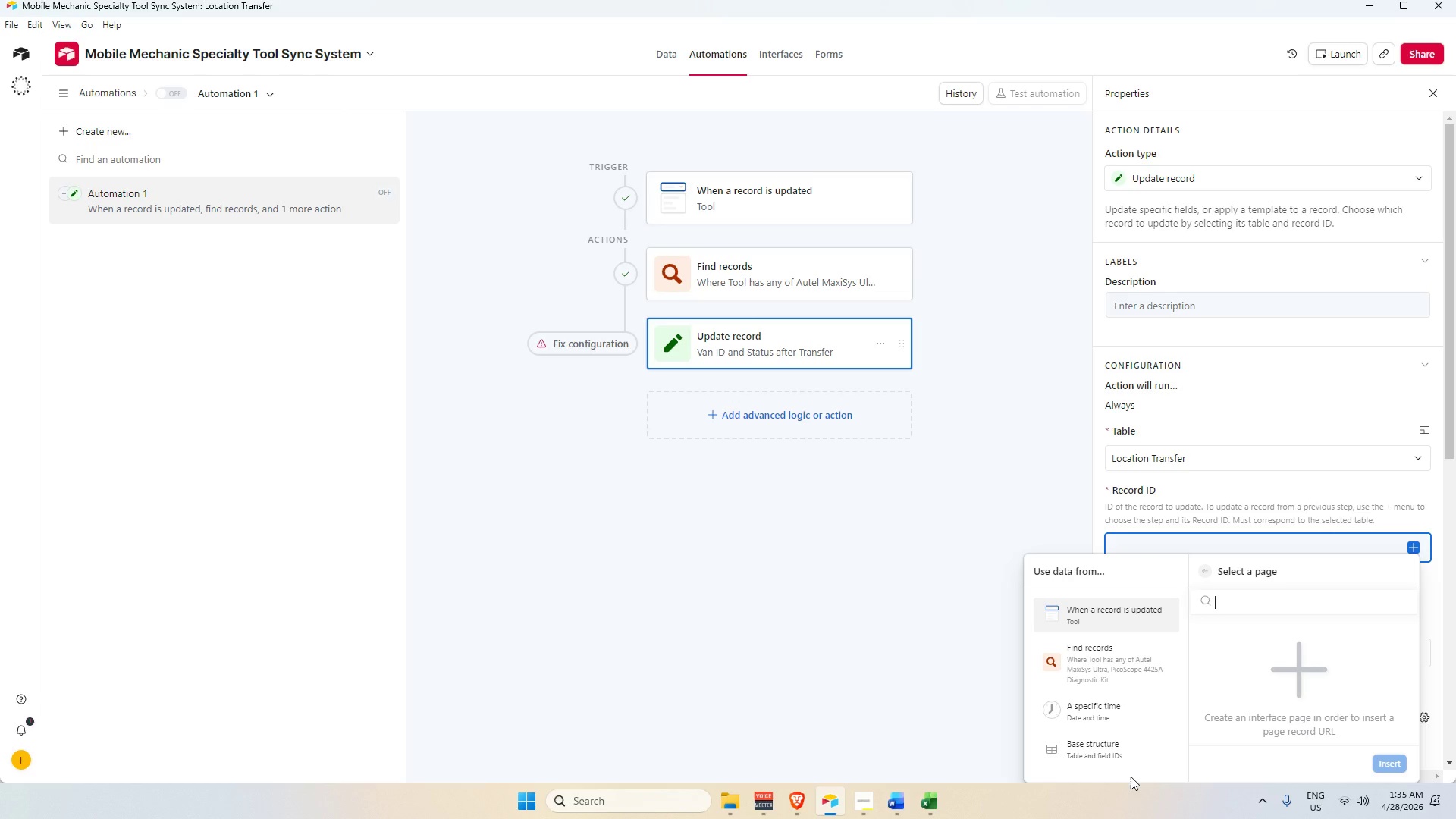 
wait(29.02)
 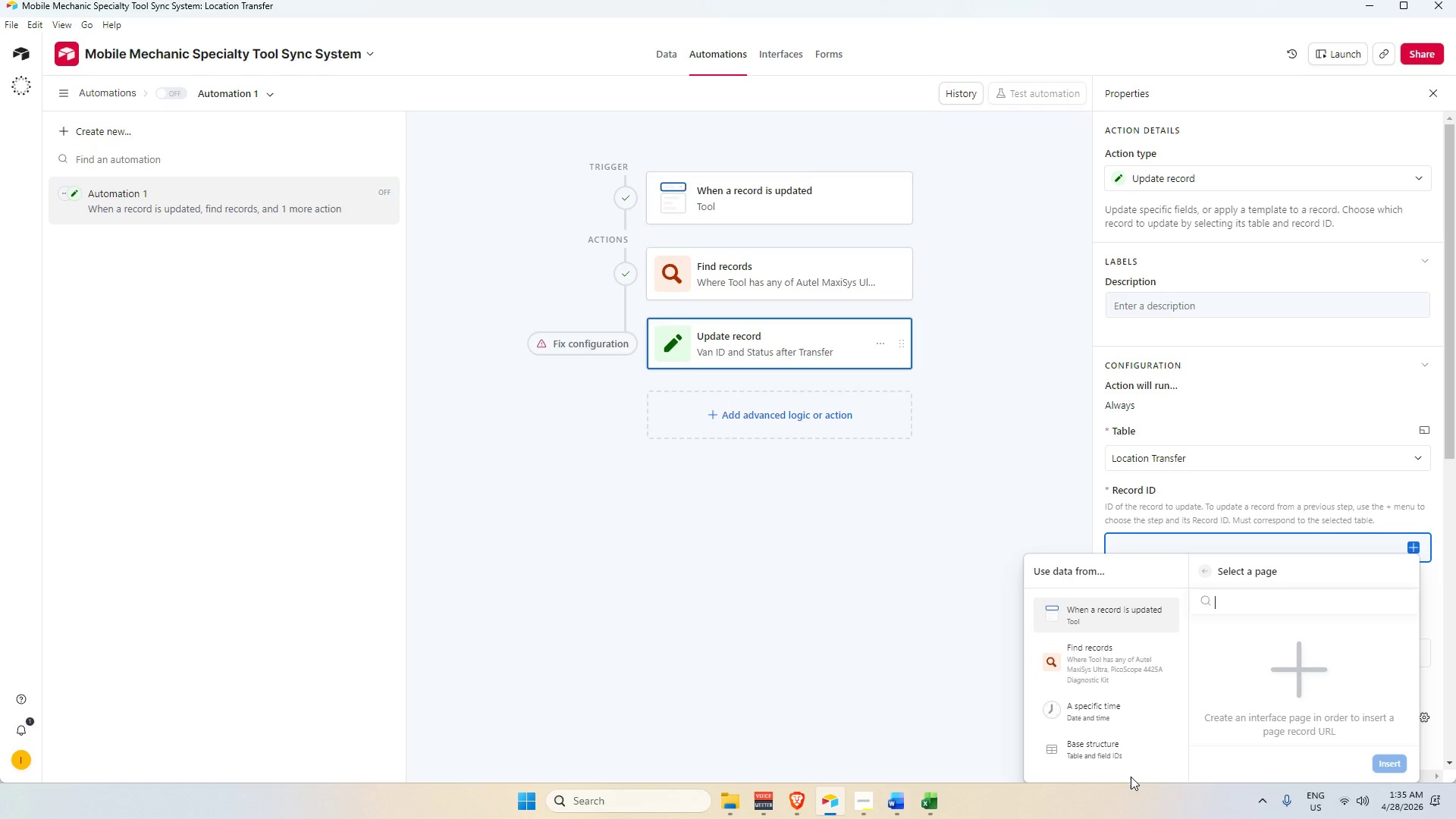 
scroll: coordinate [1124, 685], scroll_direction: down, amount: 3.0
 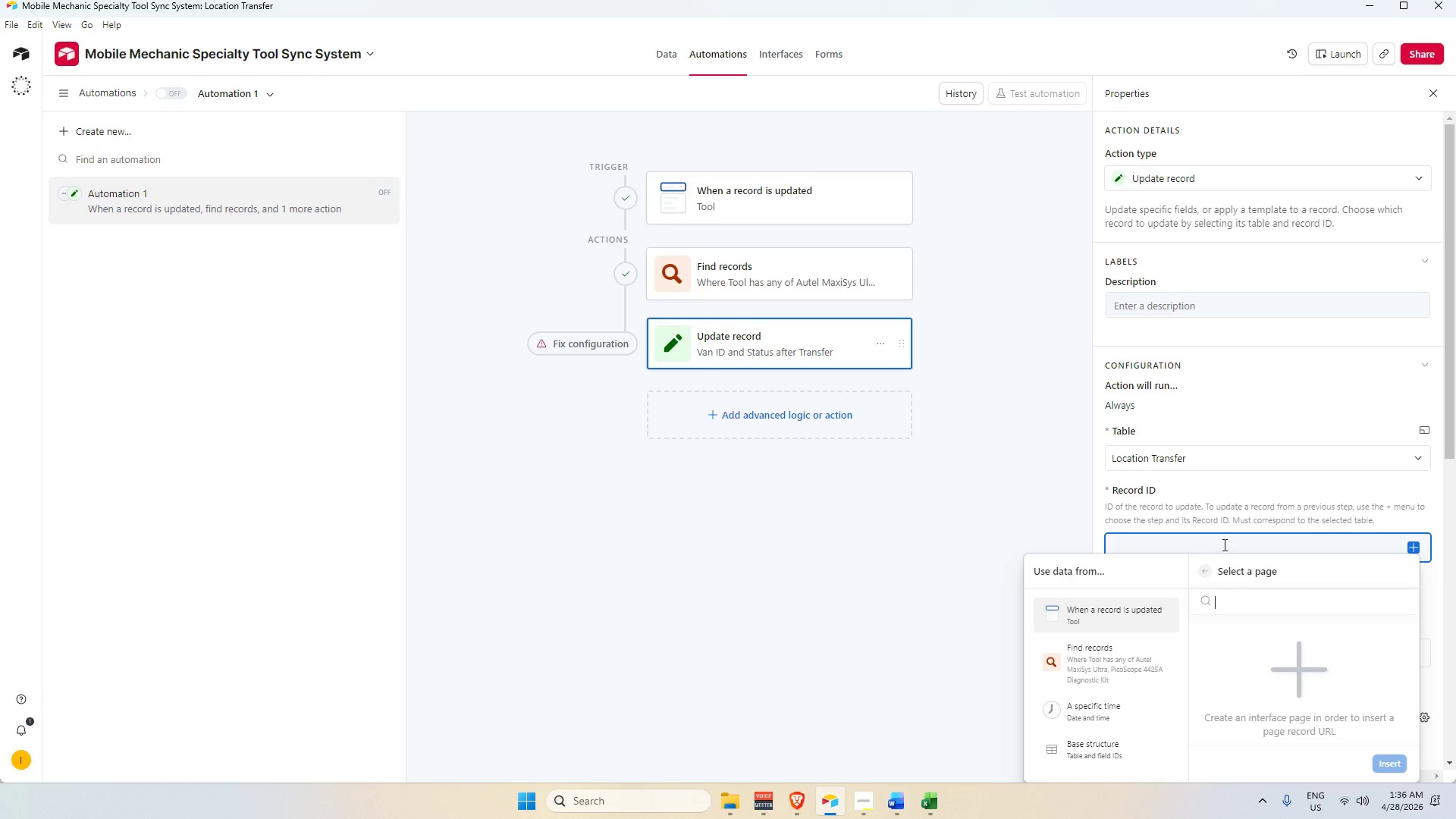 
left_click([1240, 508])
 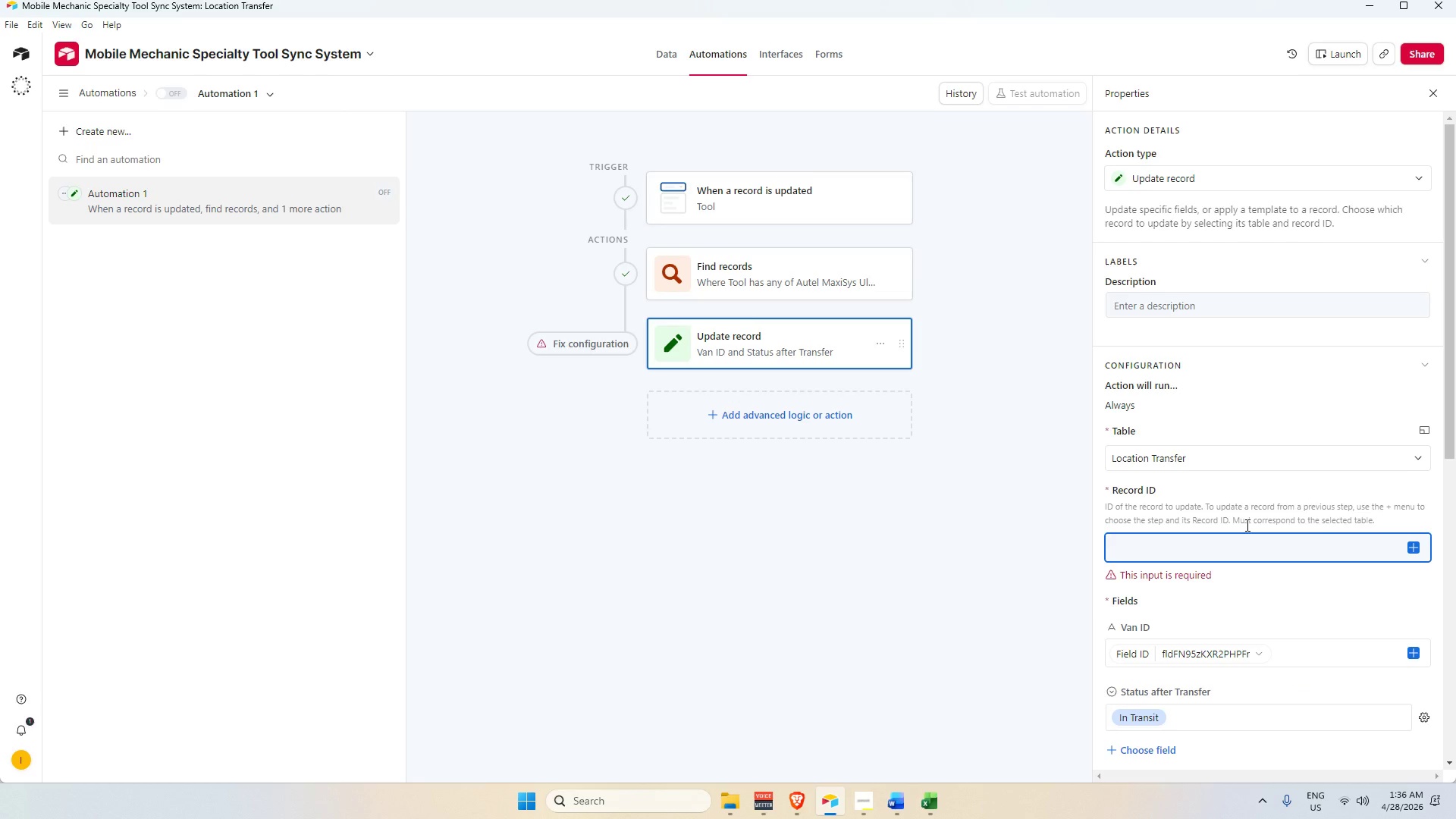 
scroll: coordinate [1246, 525], scroll_direction: down, amount: 1.0
 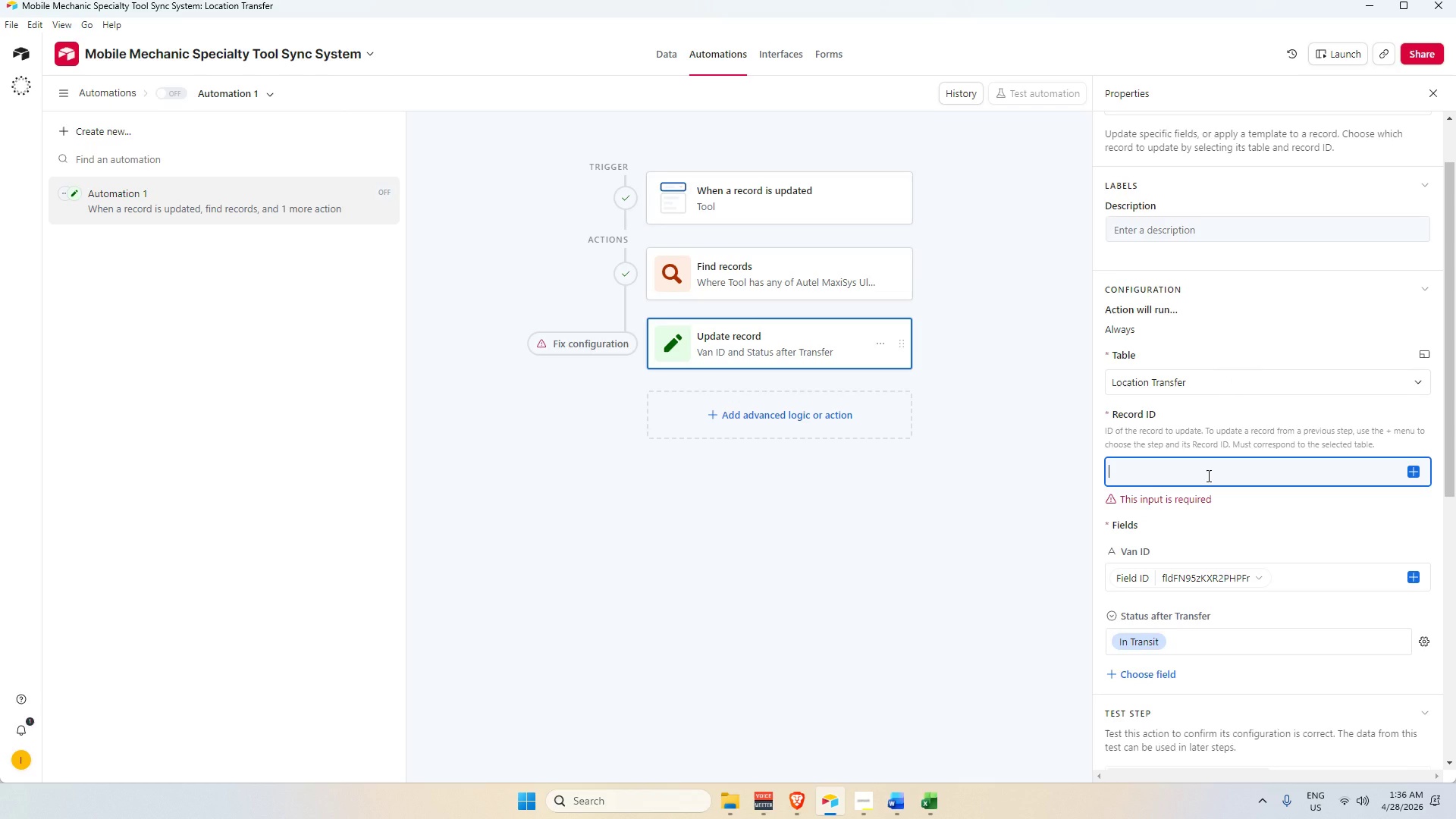 
wait(12.52)
 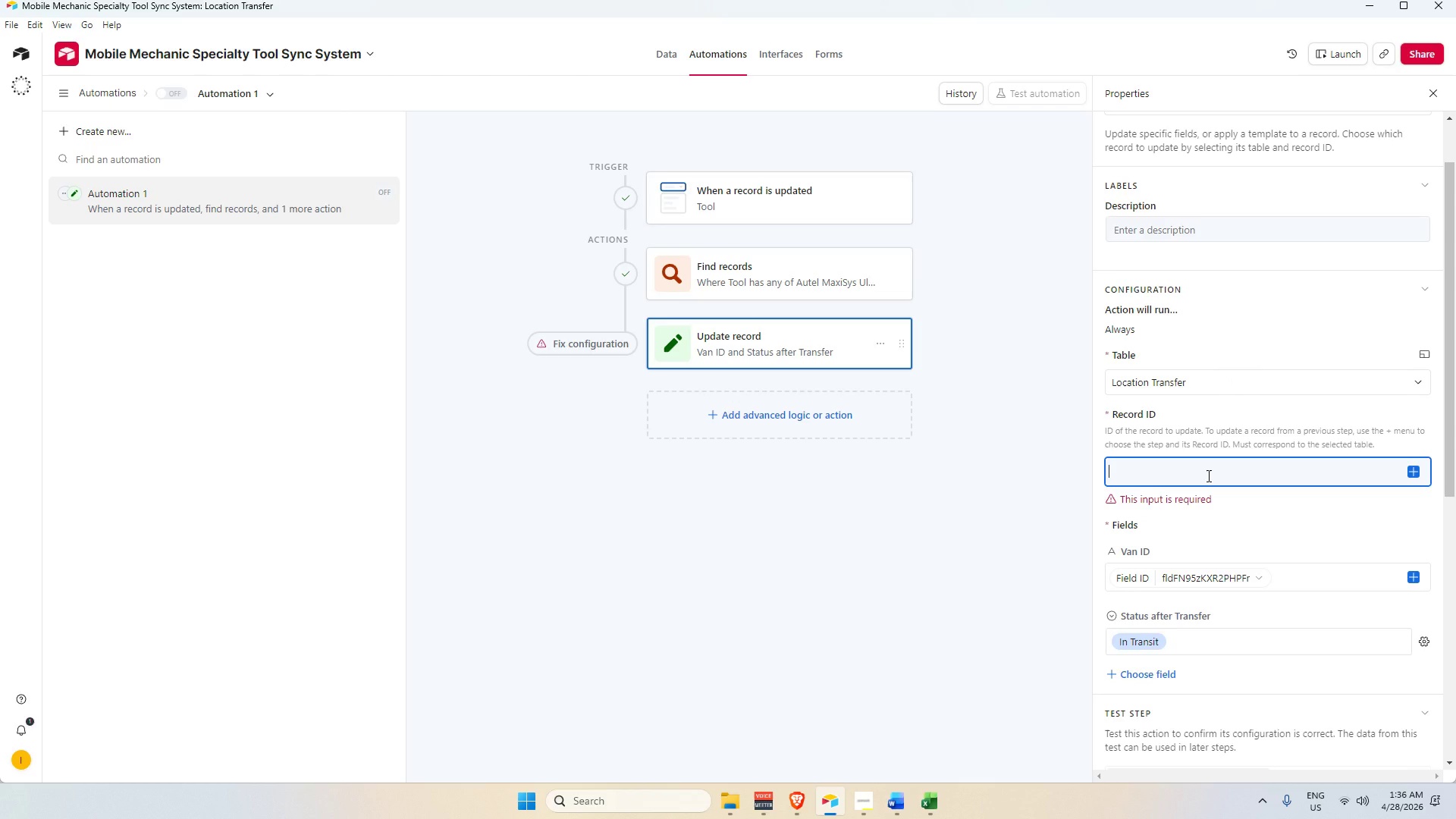 
left_click([1413, 475])
 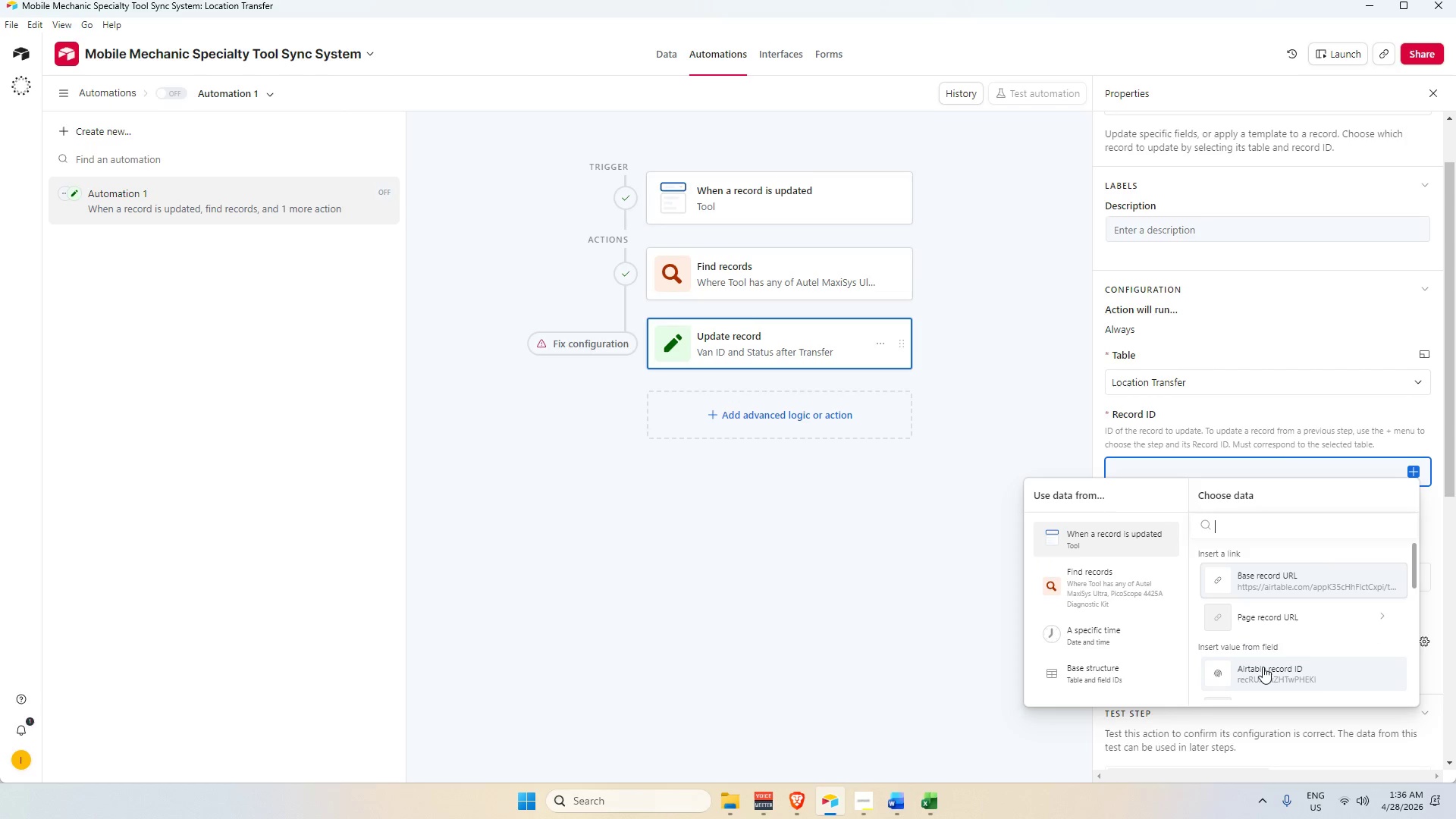 
scroll: coordinate [1264, 667], scroll_direction: down, amount: 2.0
 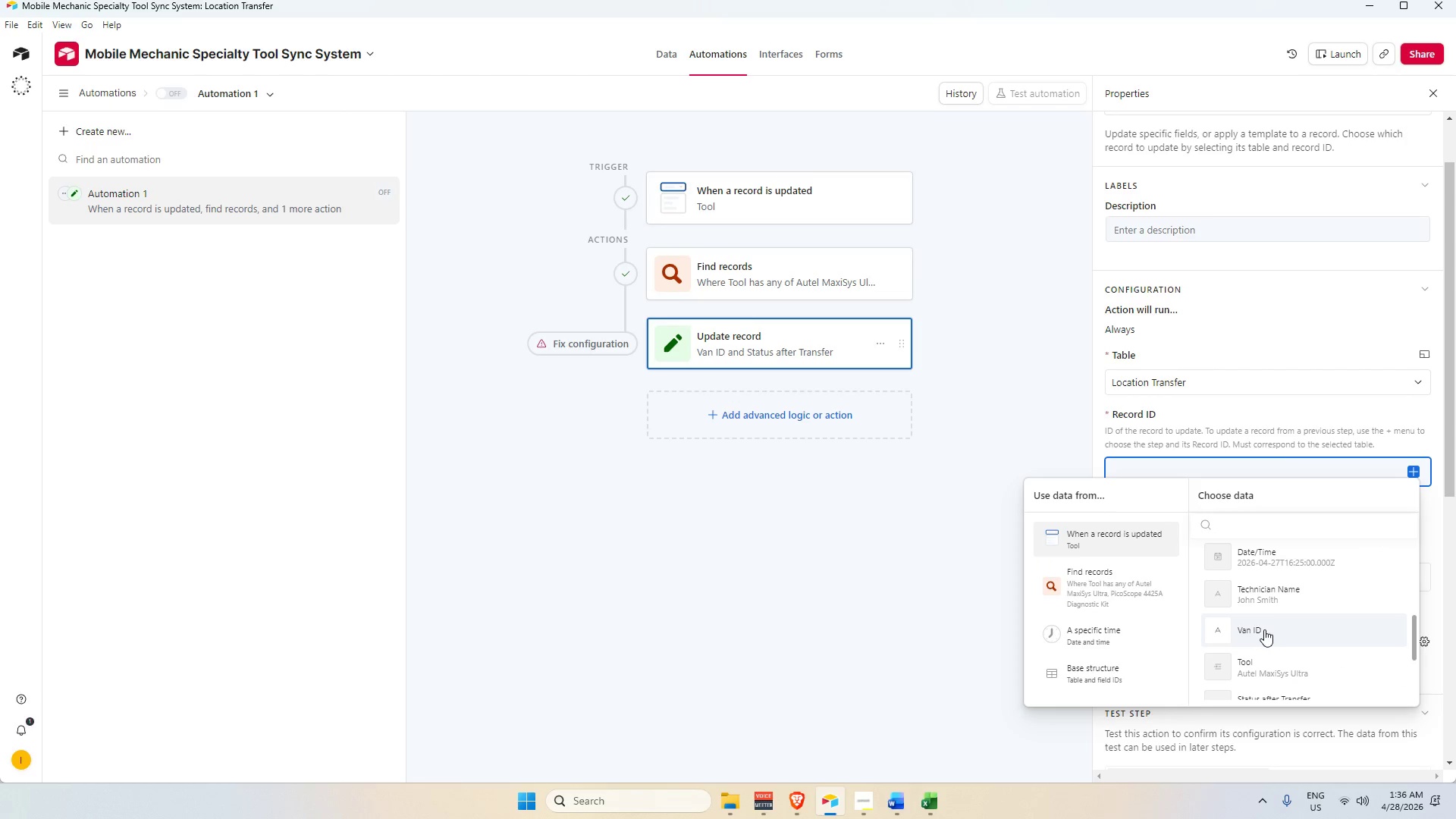 
left_click([1264, 629])
 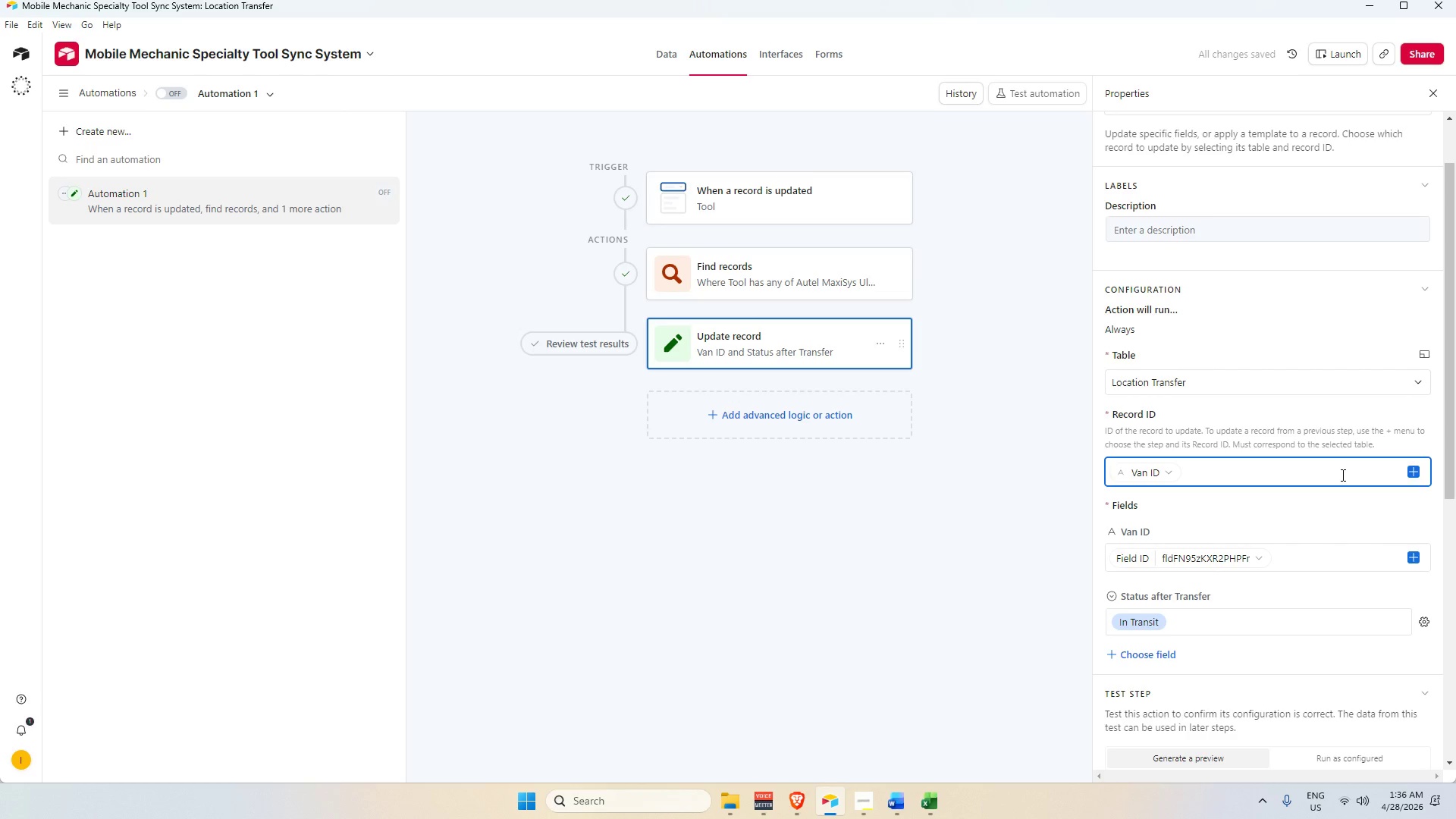 
left_click([1414, 469])
 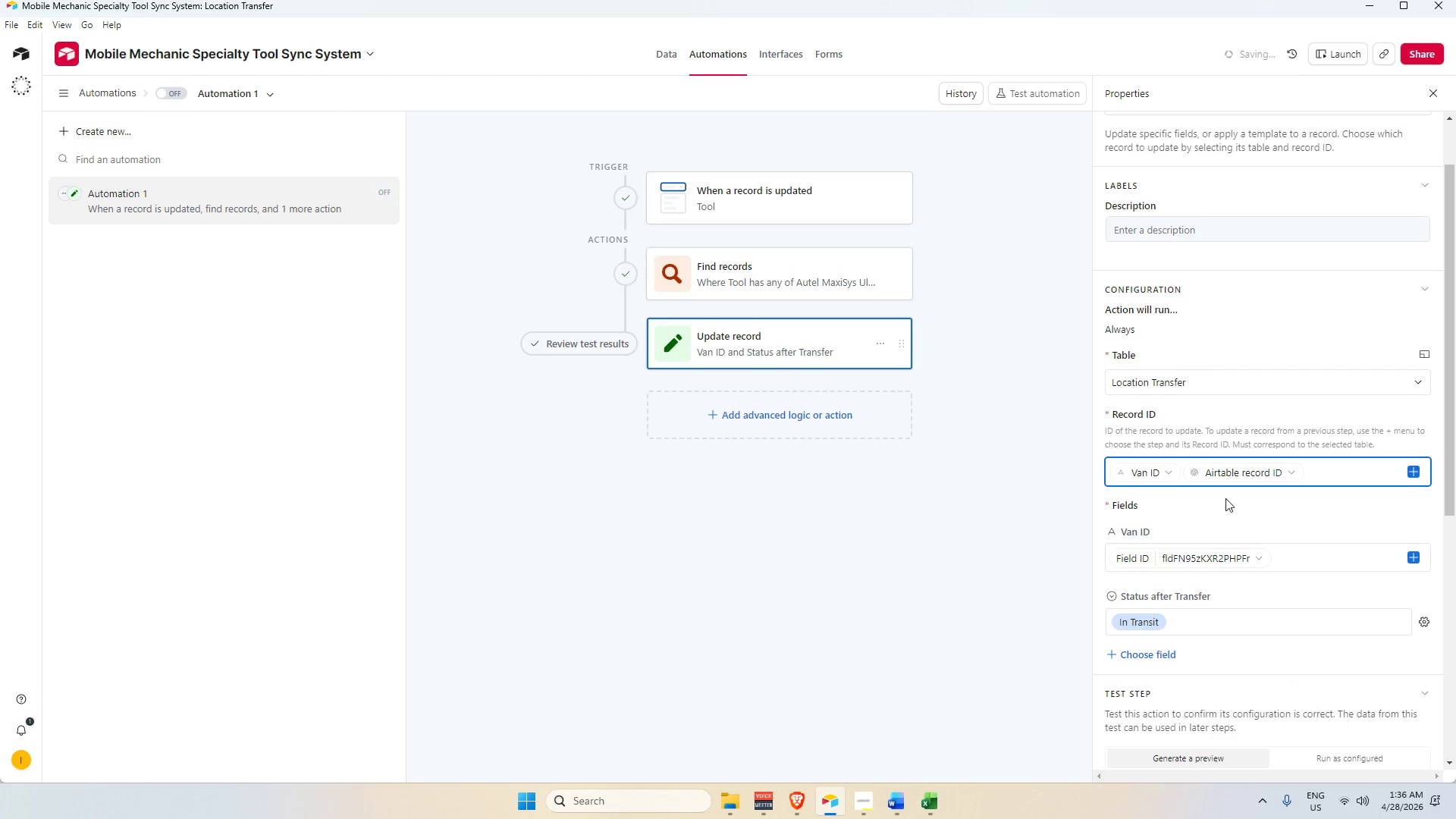 
left_click([1185, 468])
 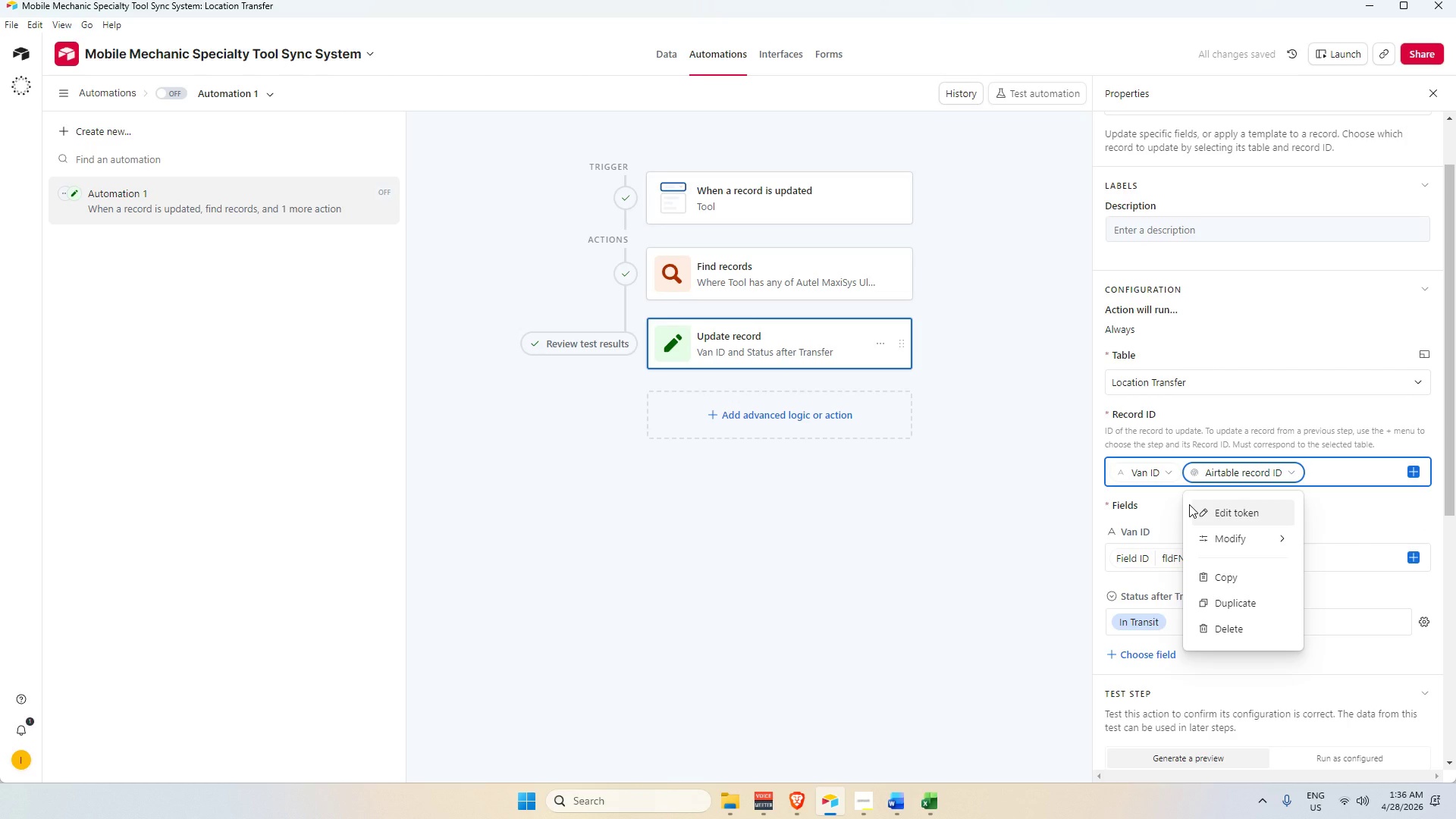 
key(Backspace)
 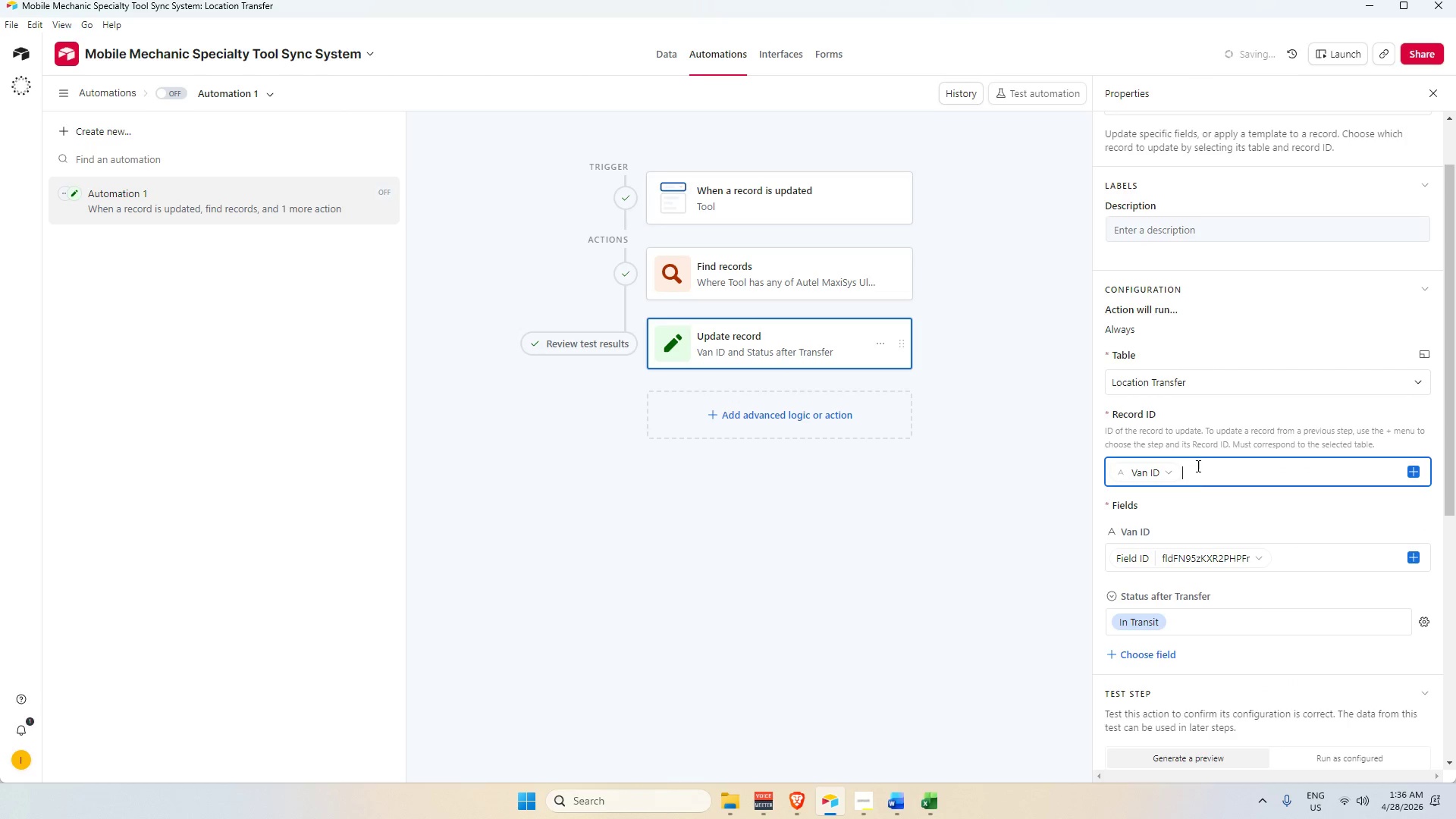 
key(Backspace)
 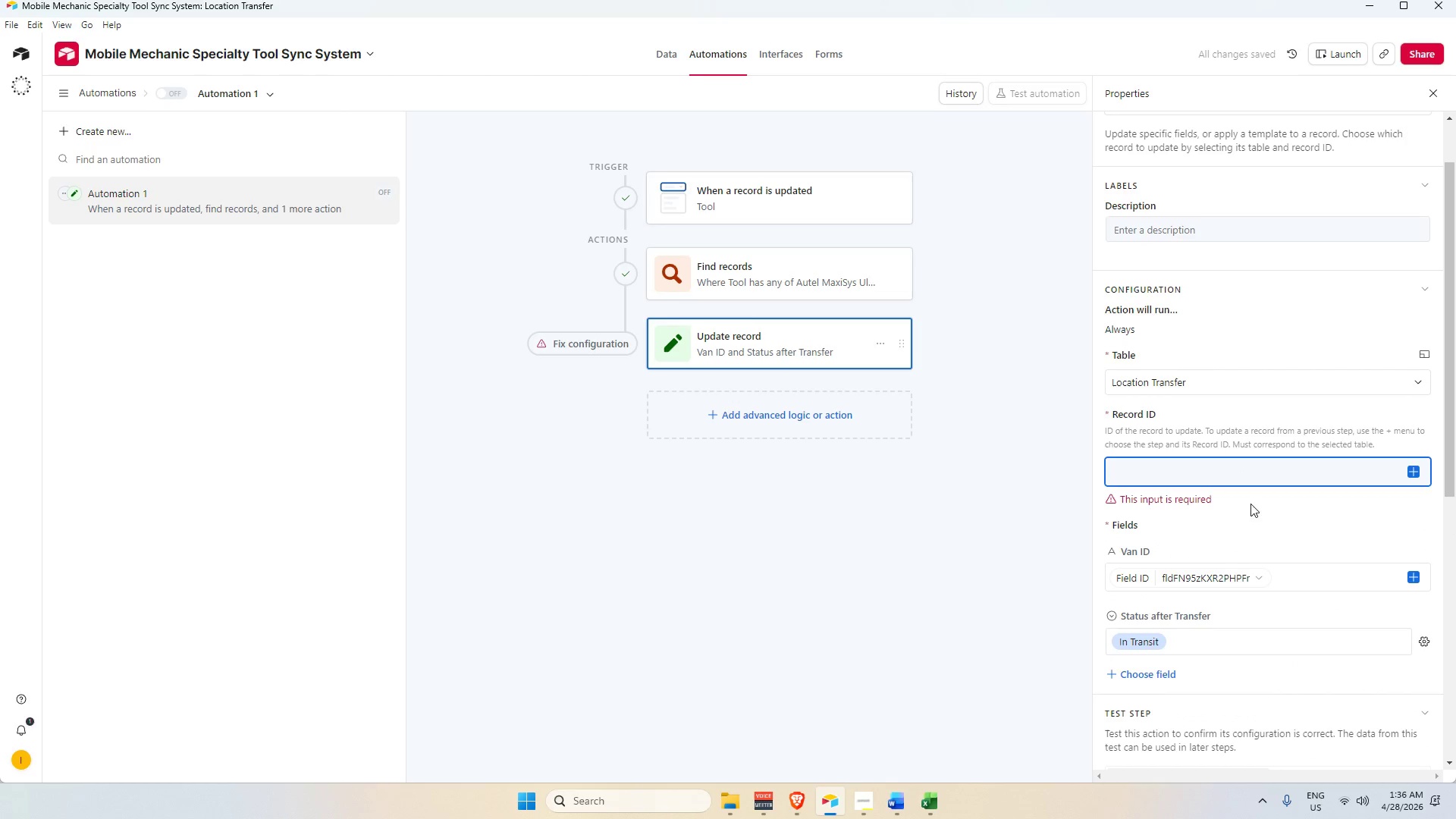 
left_click([1257, 517])
 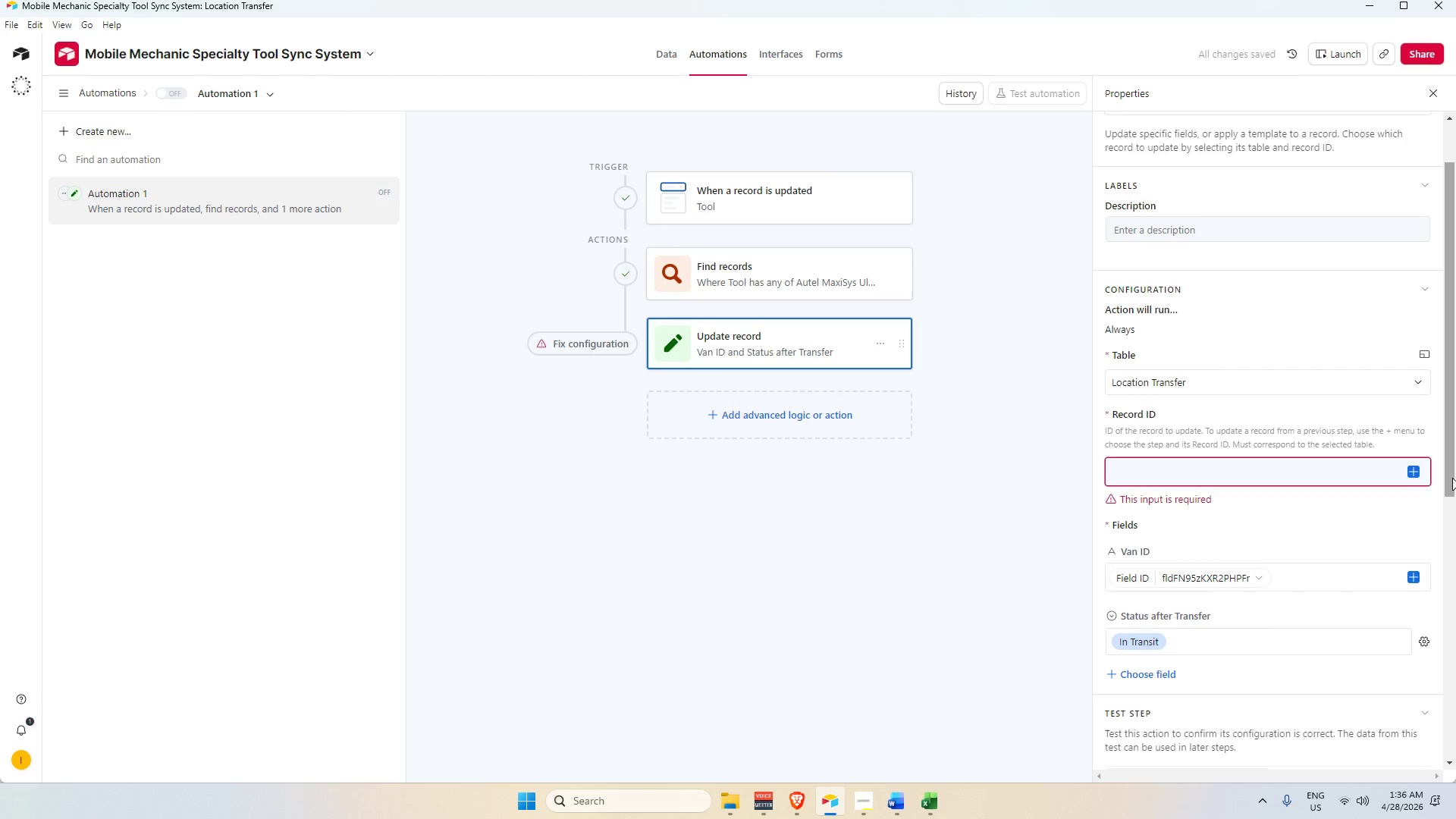 
left_click([1417, 471])
 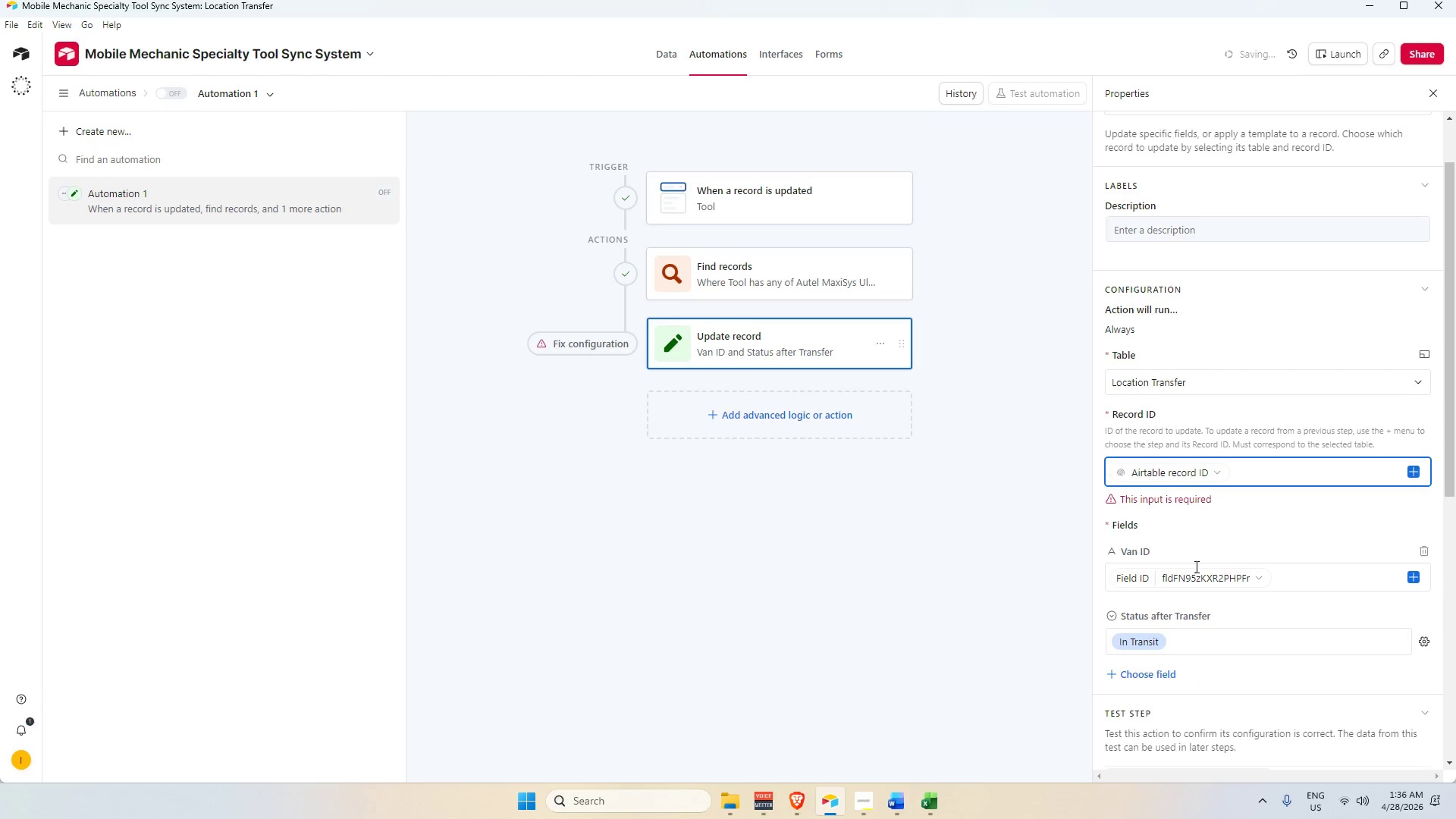 
left_click([1285, 555])
 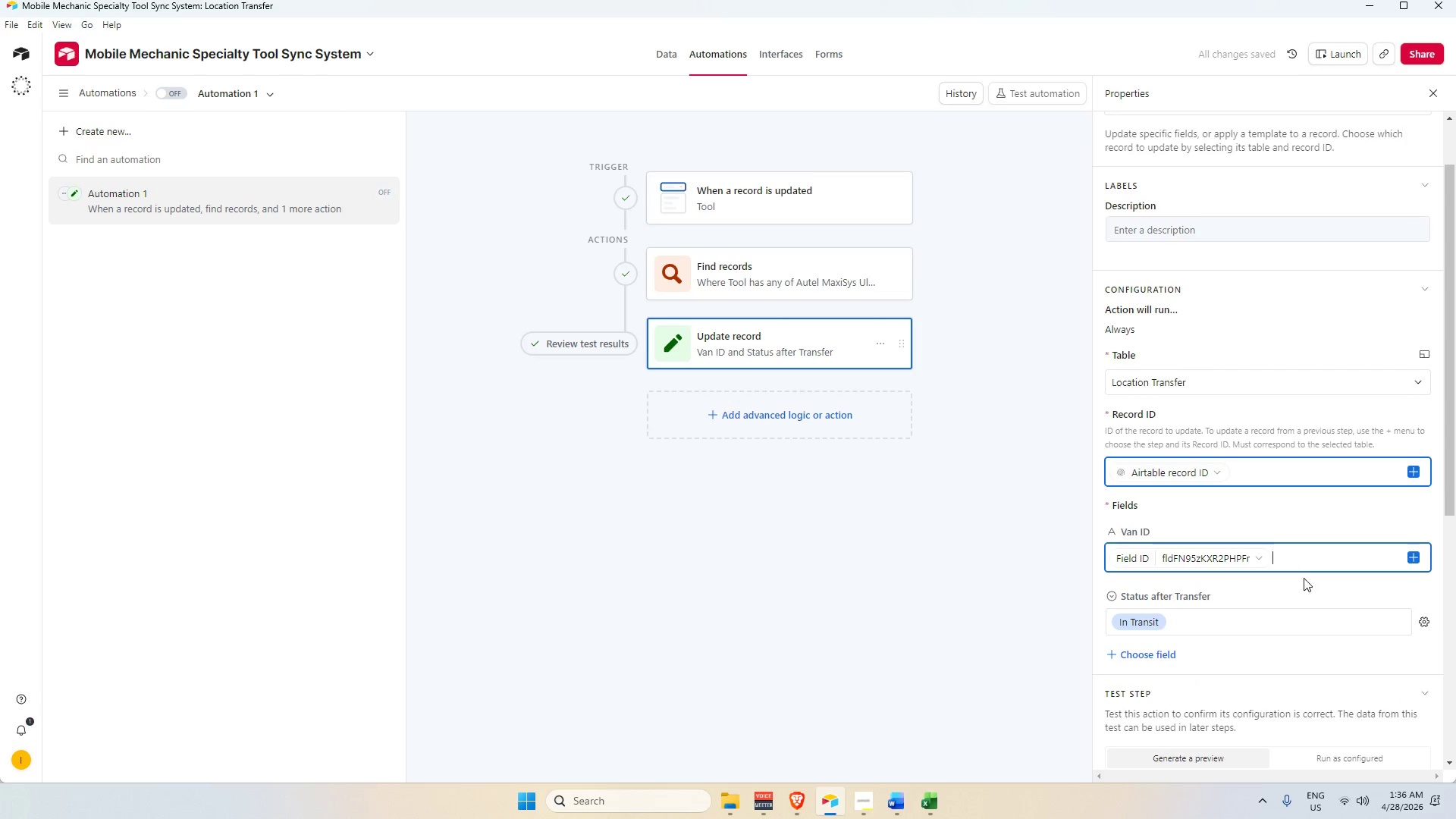 
key(Backspace)
 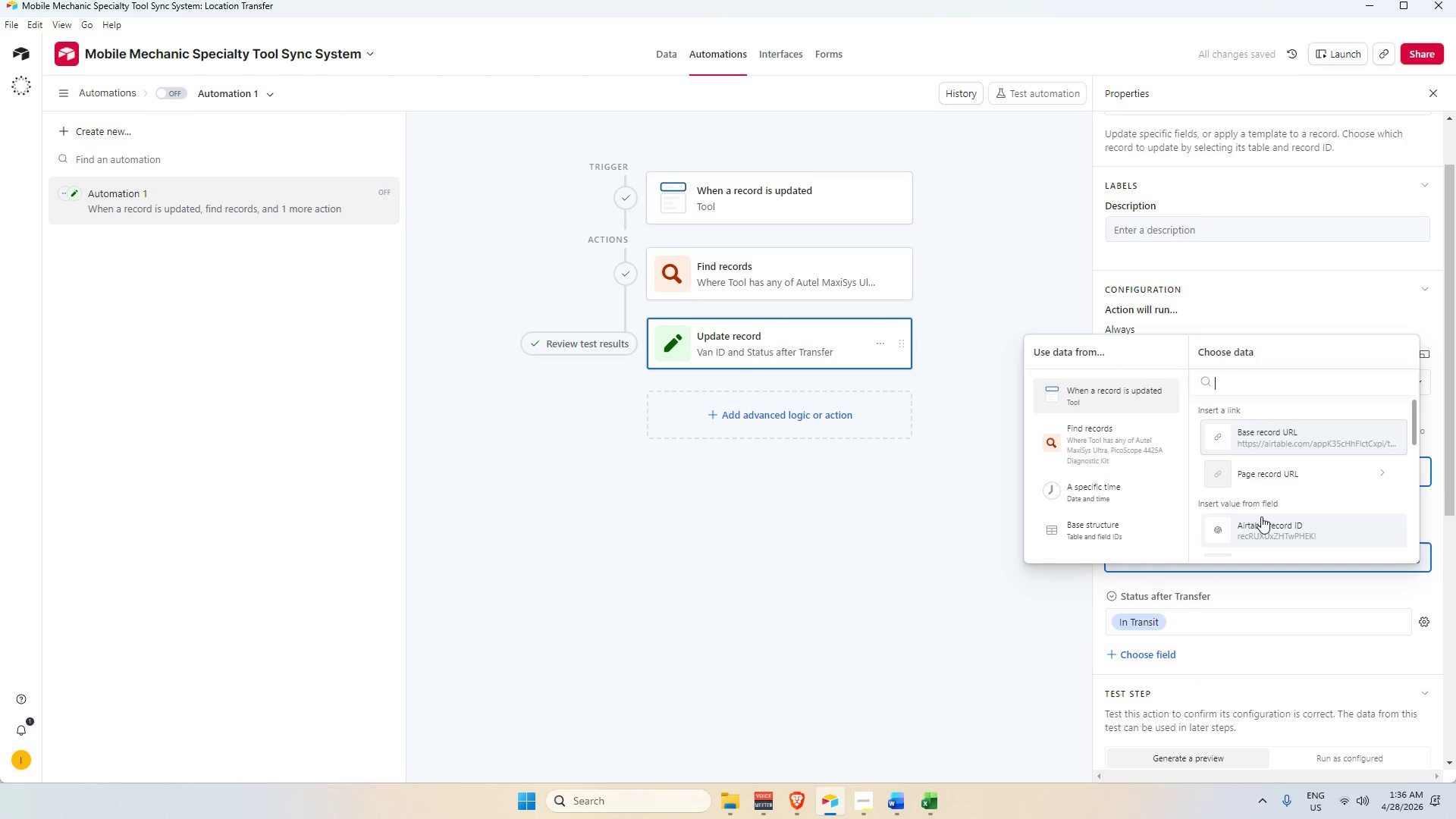 
scroll: coordinate [1295, 476], scroll_direction: down, amount: 4.0
 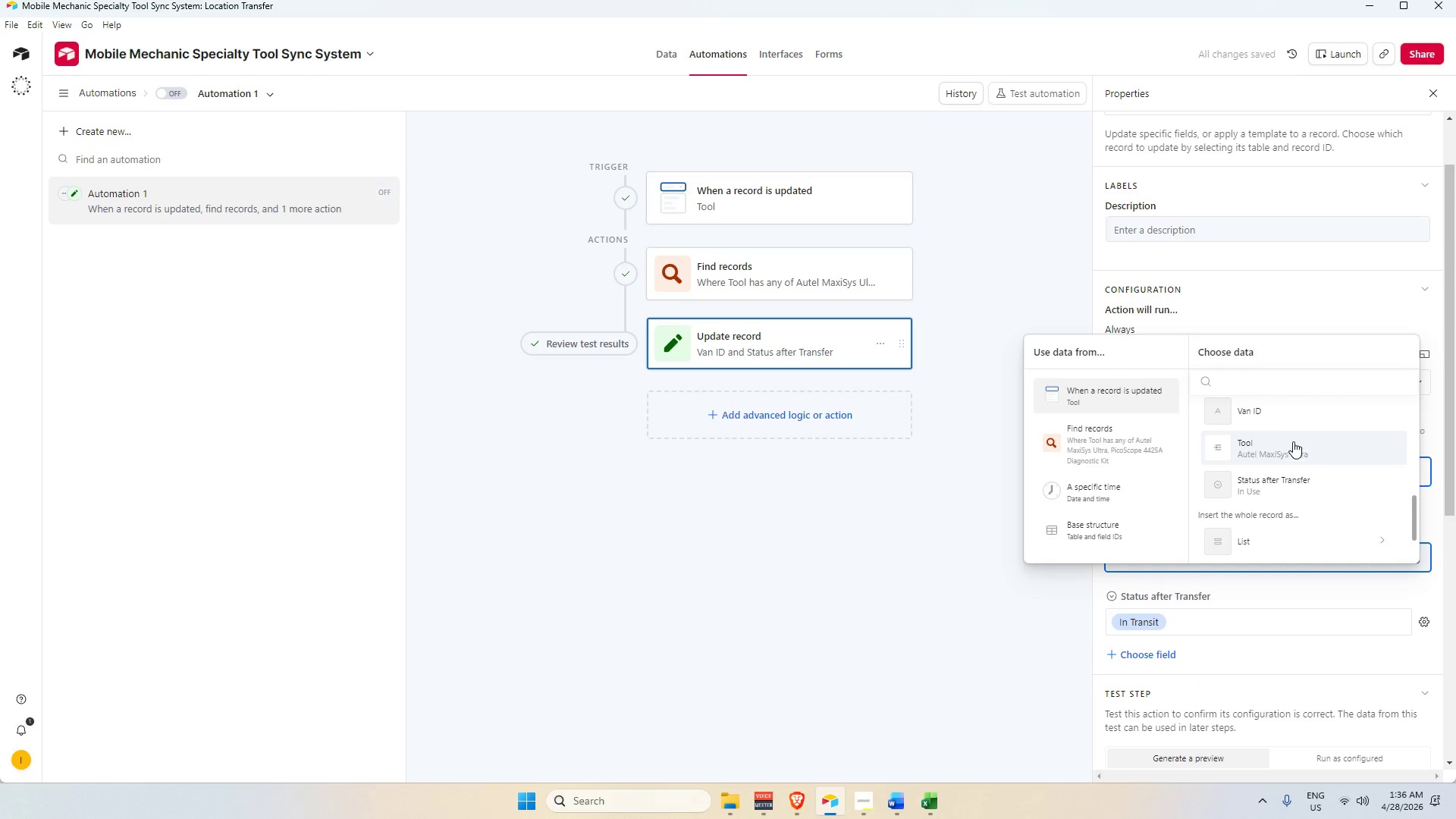 
scroll: coordinate [1293, 441], scroll_direction: up, amount: 1.0
 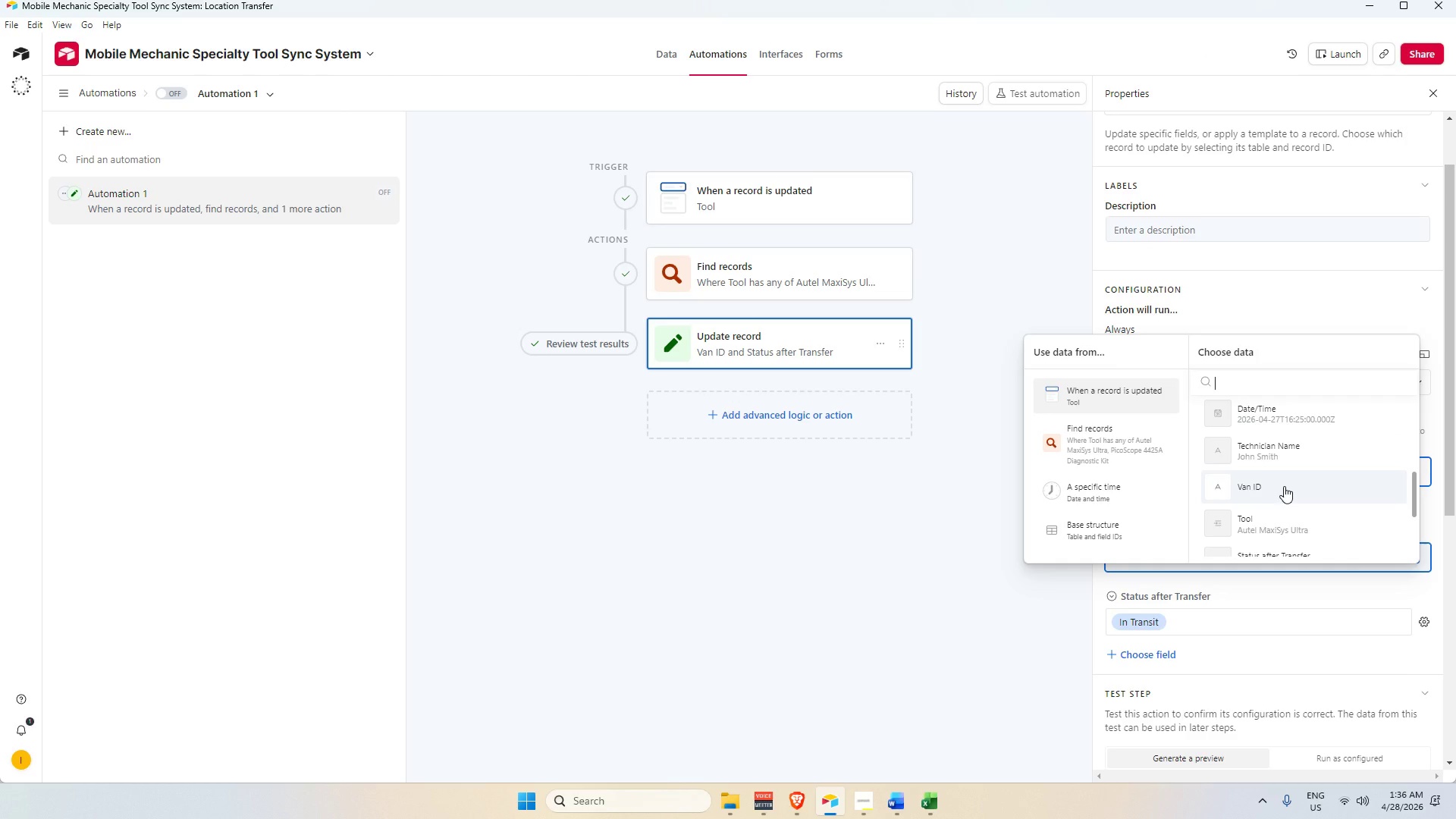 
left_click([1284, 486])
 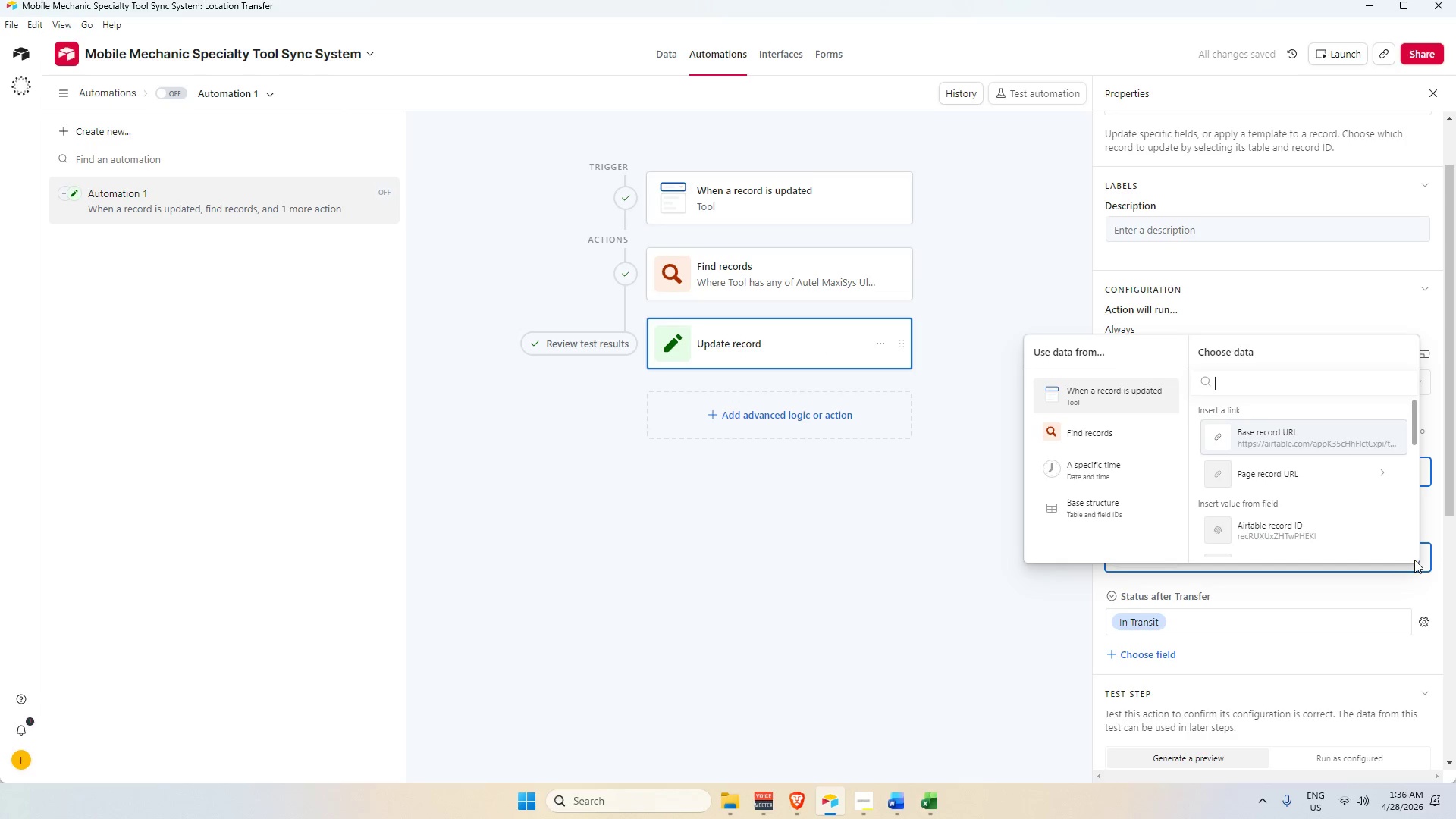 
key(Backspace)
 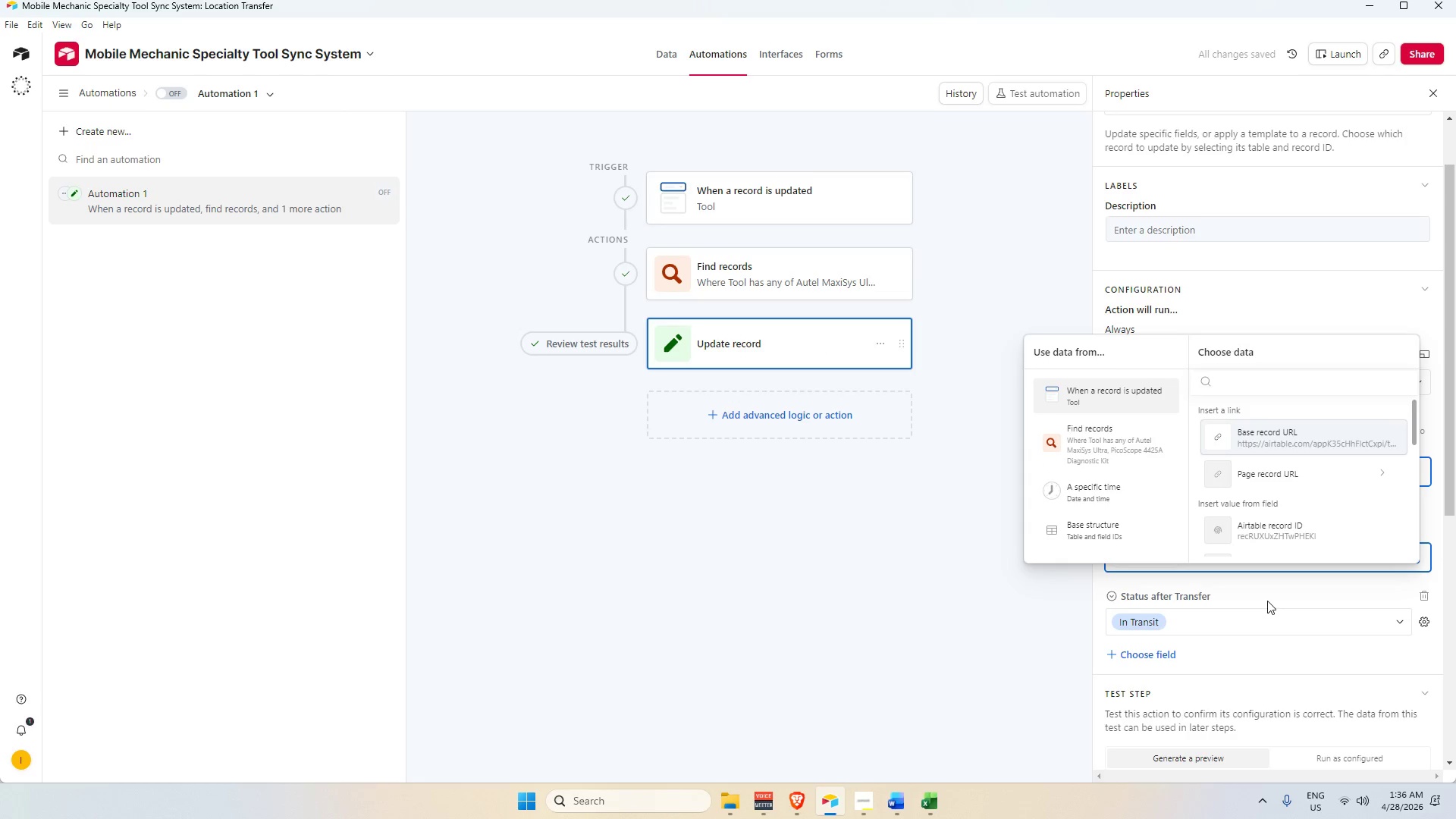 
left_click([1267, 601])
 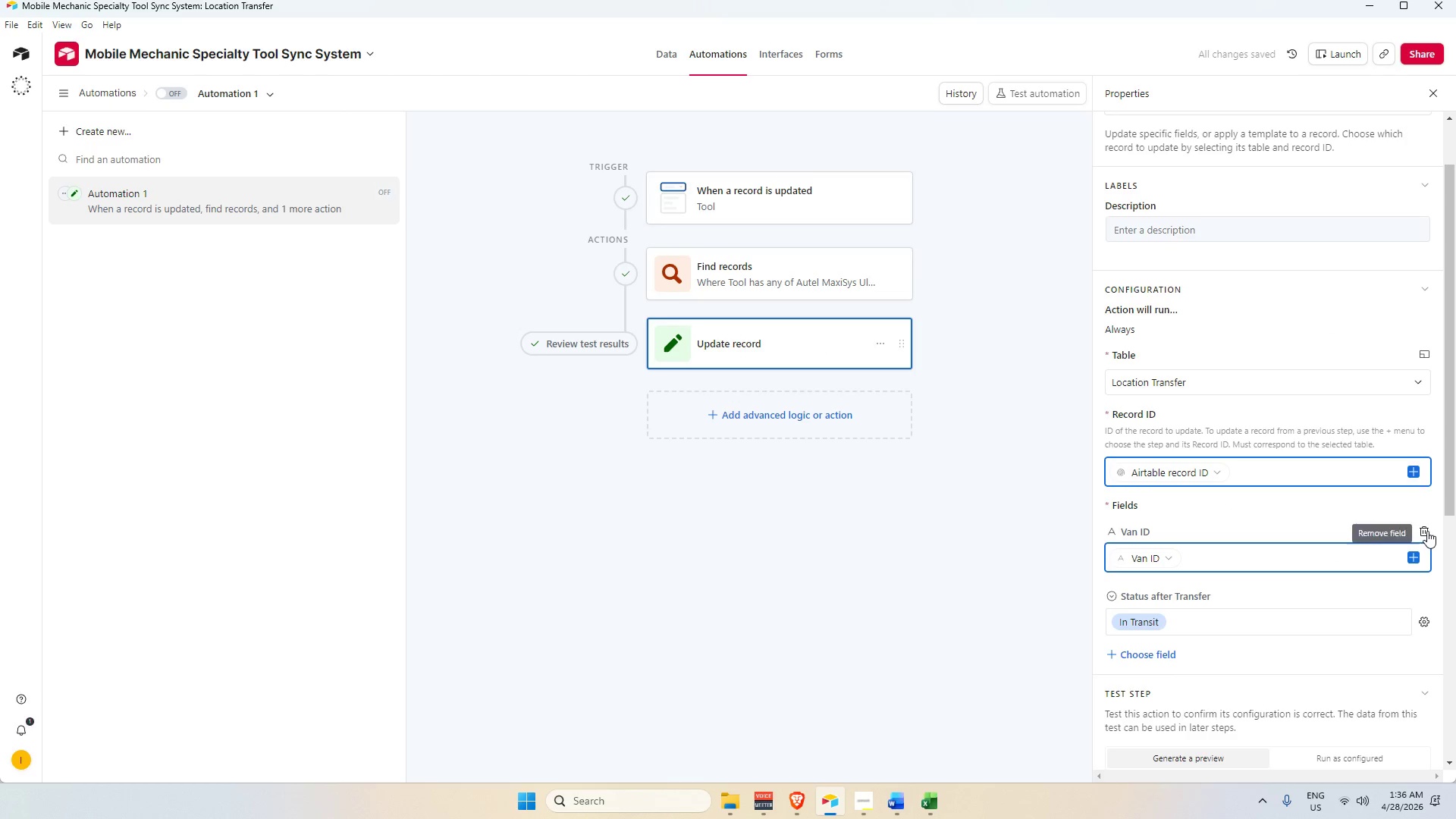 
left_click([1424, 534])
 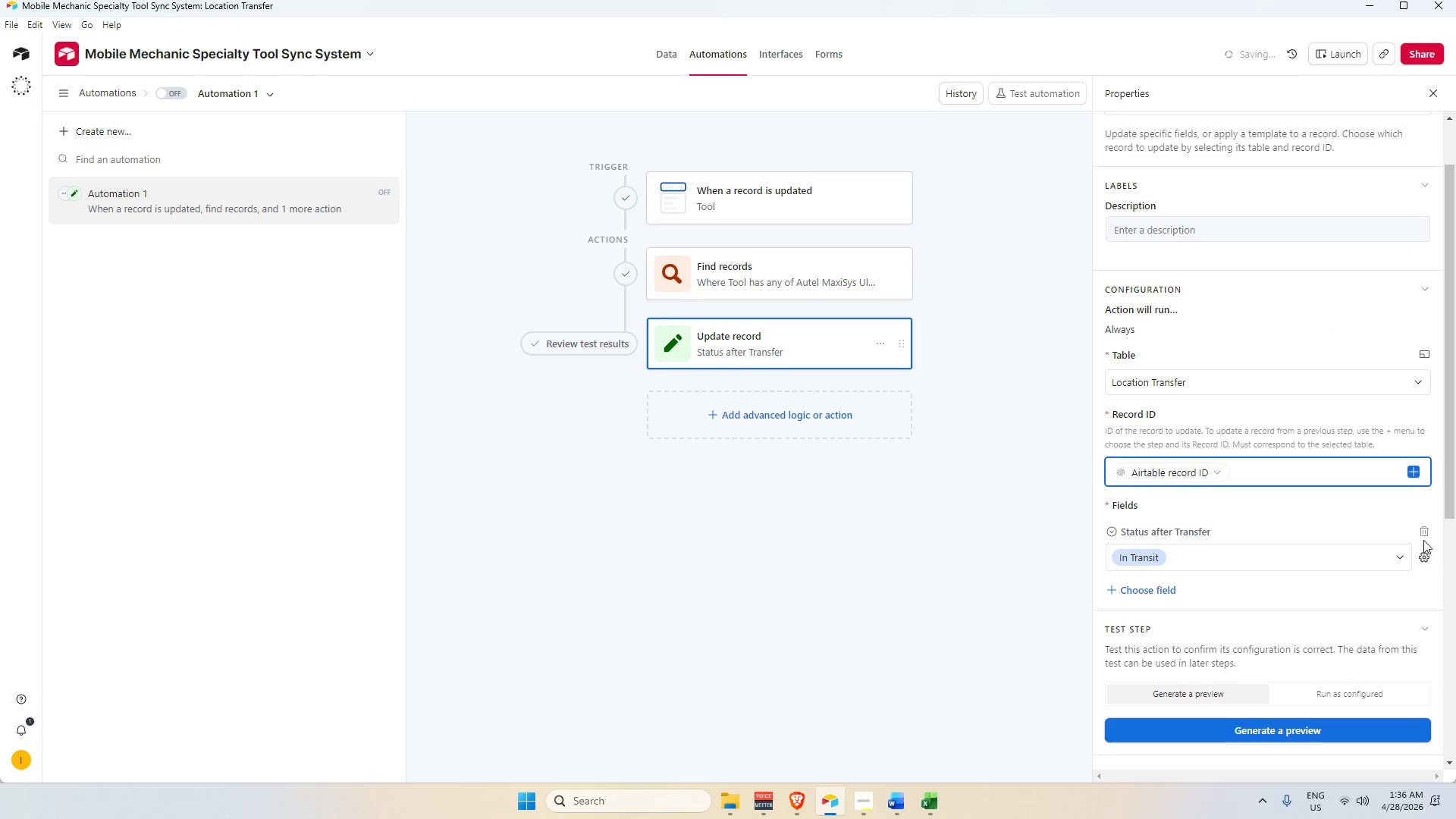 
left_click([1423, 535])
 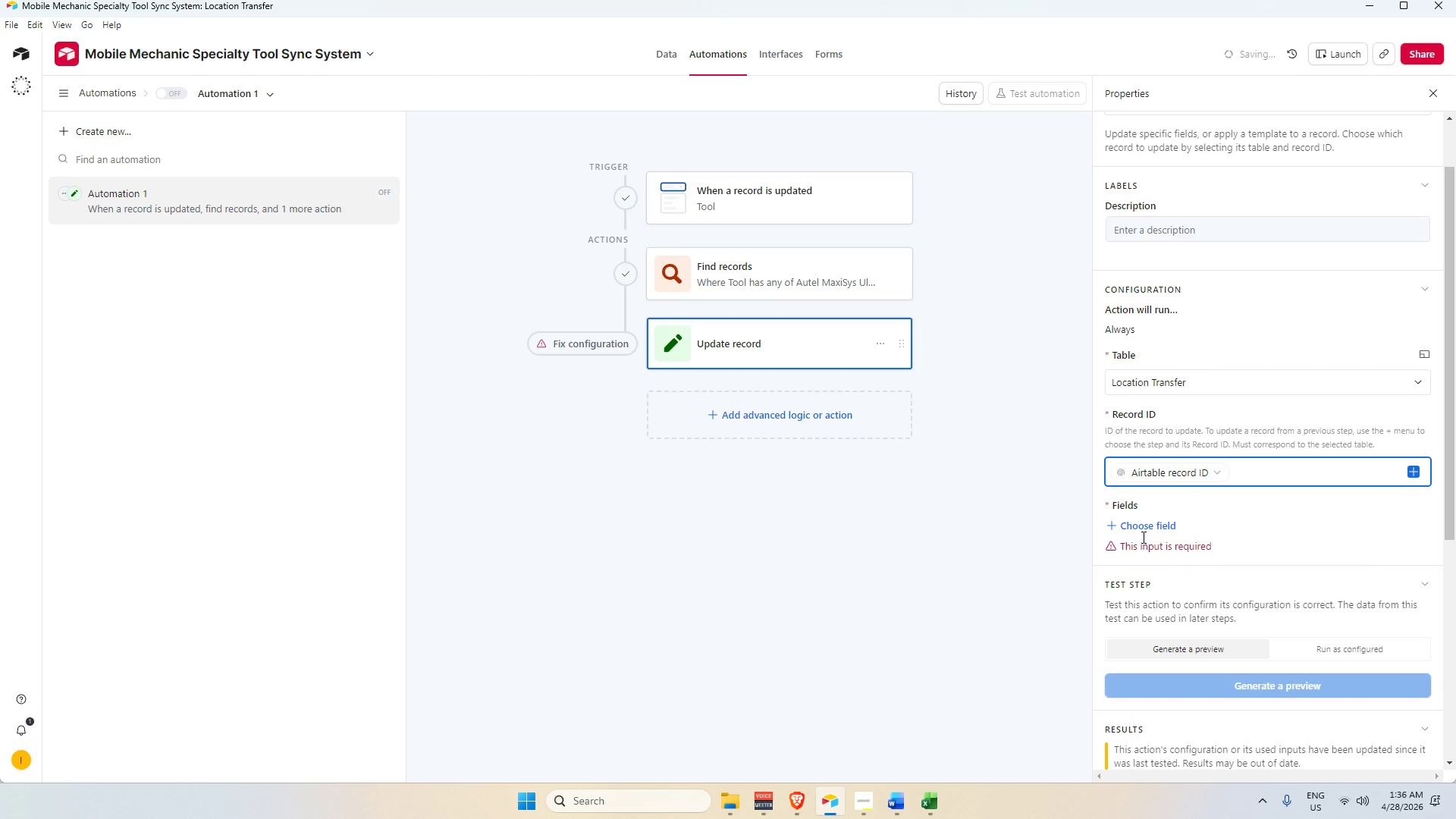 
left_click([1134, 523])
 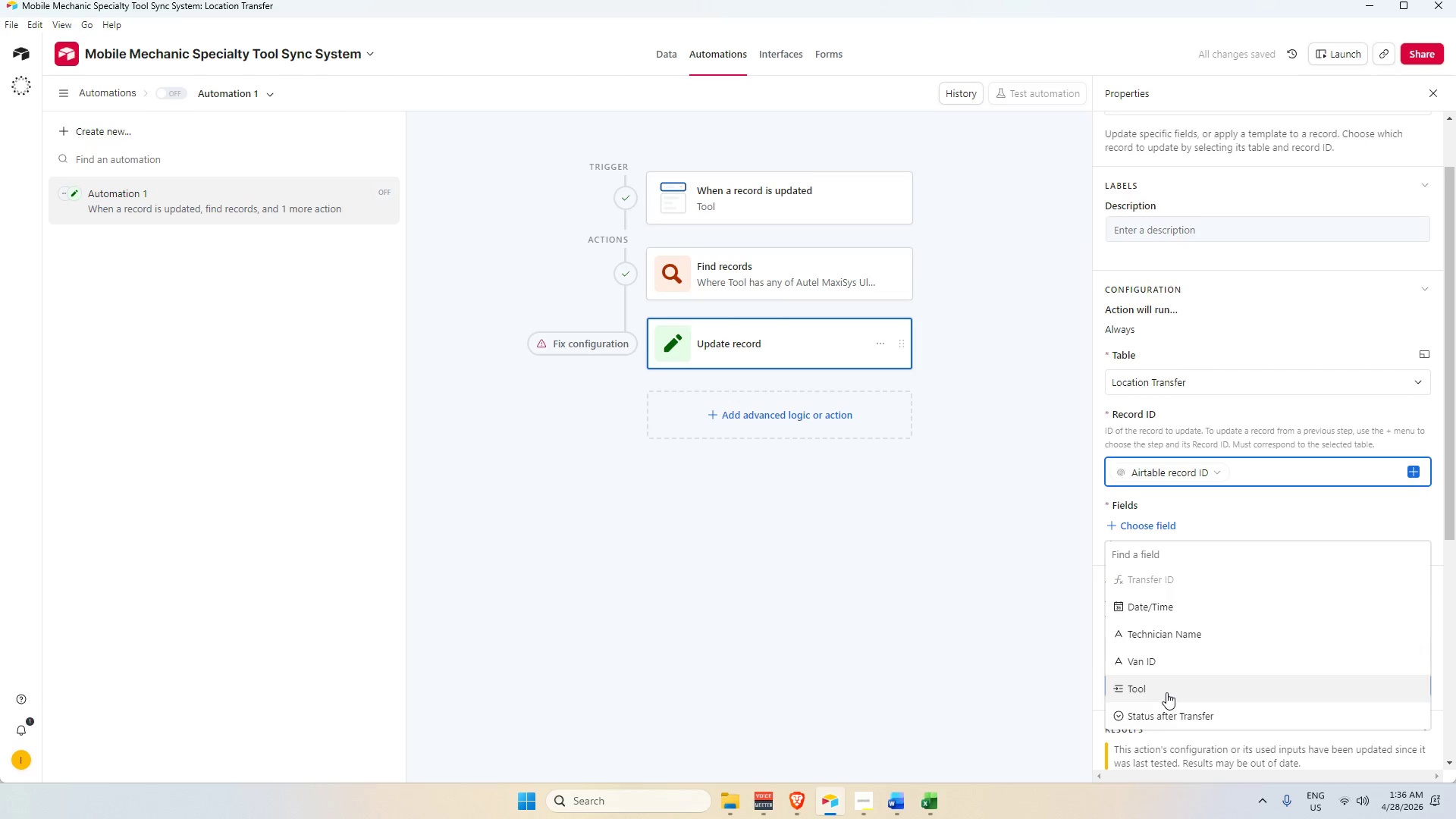 
scroll: coordinate [1166, 692], scroll_direction: up, amount: 1.0
 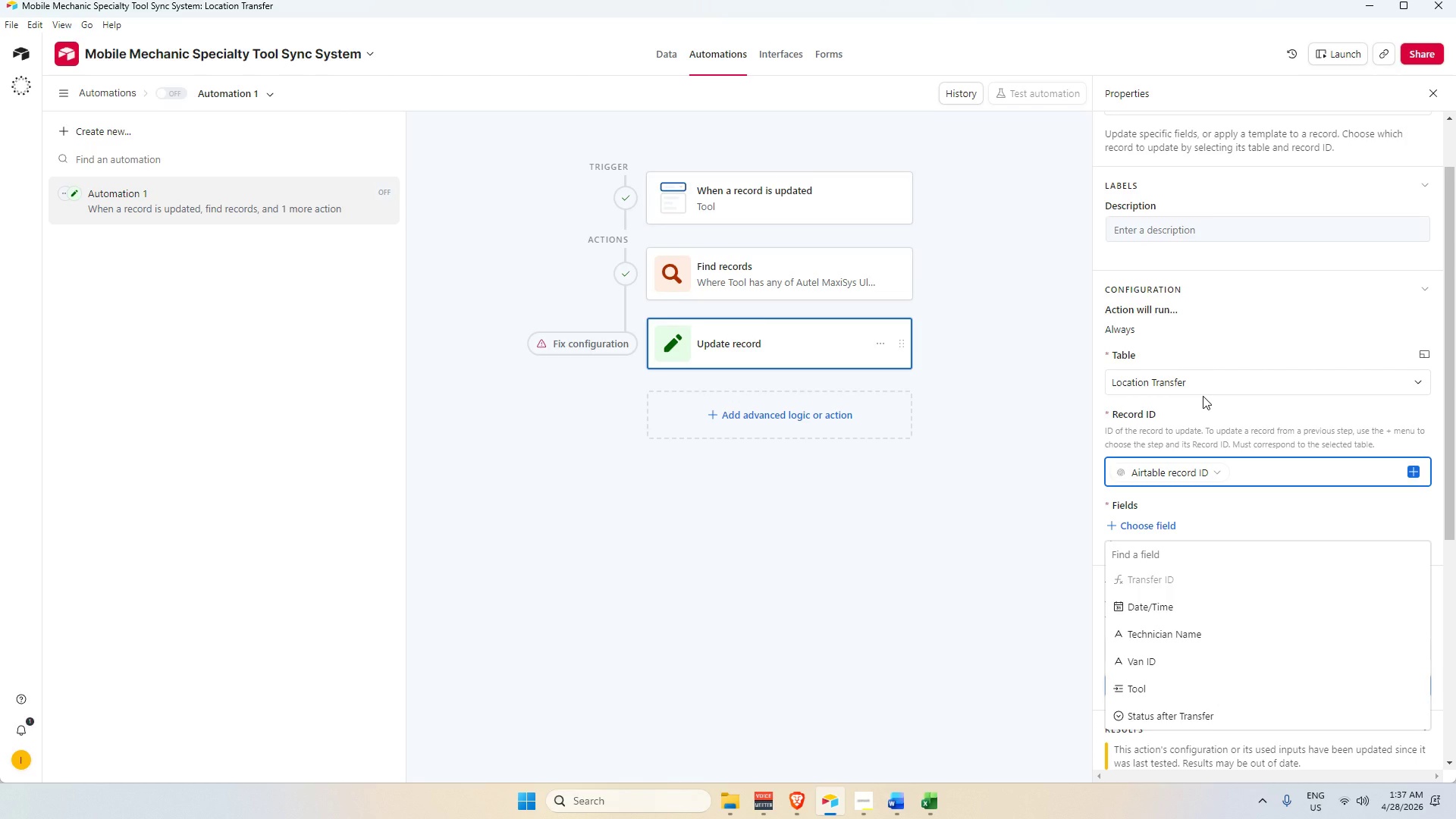 
wait(23.56)
 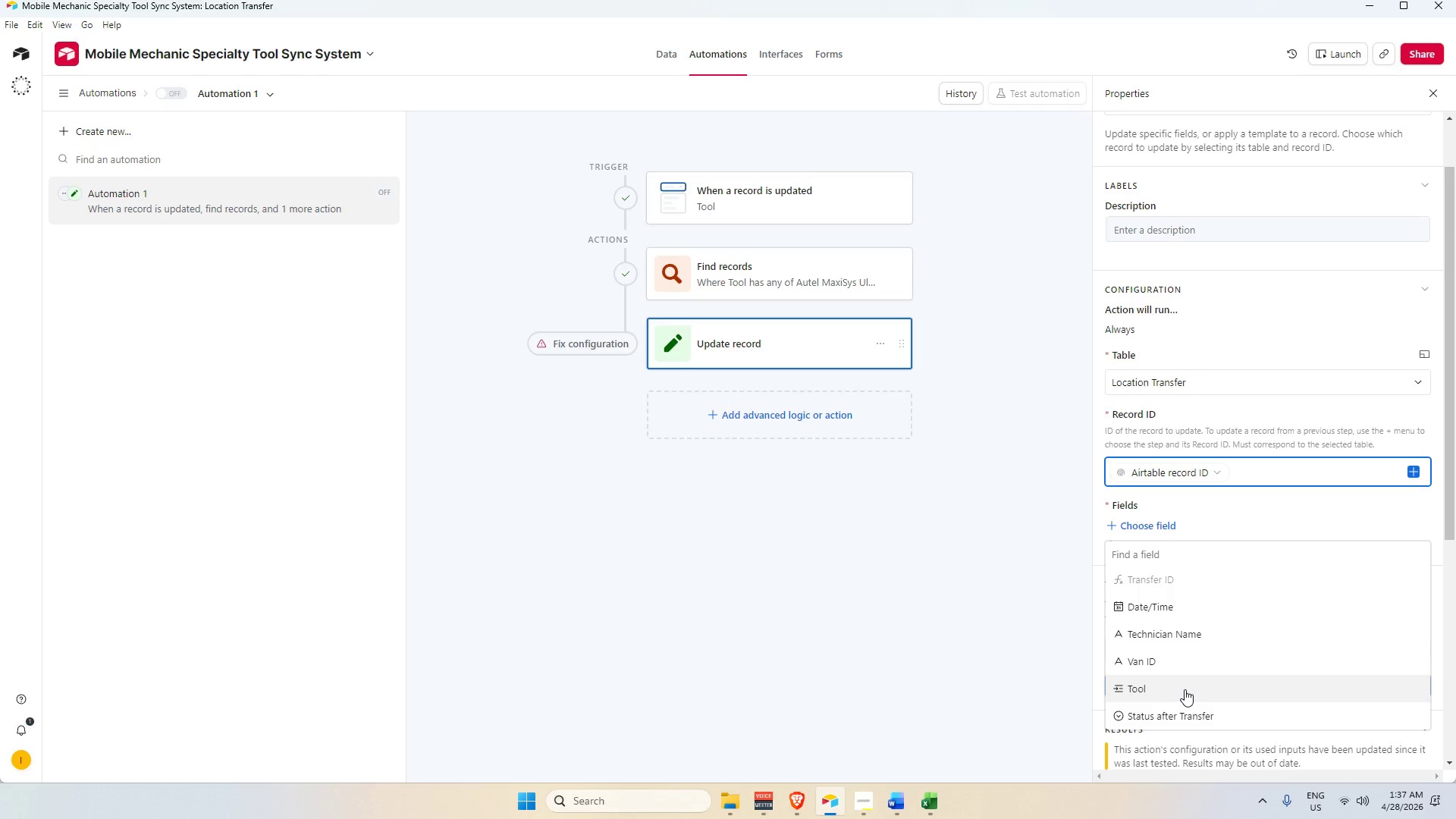 
left_click([1185, 689])
 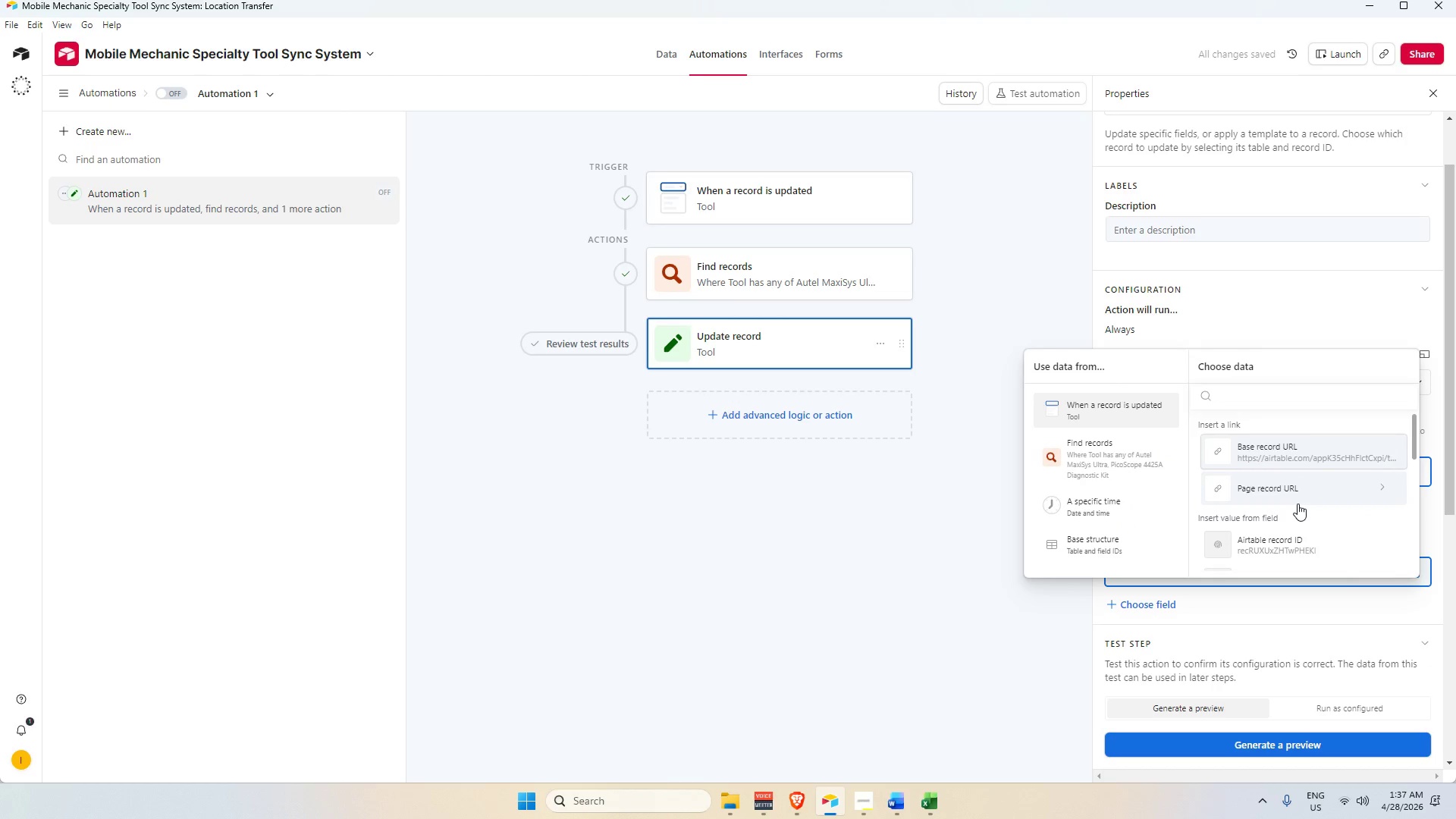 
scroll: coordinate [1185, 692], scroll_direction: down, amount: 1.0
 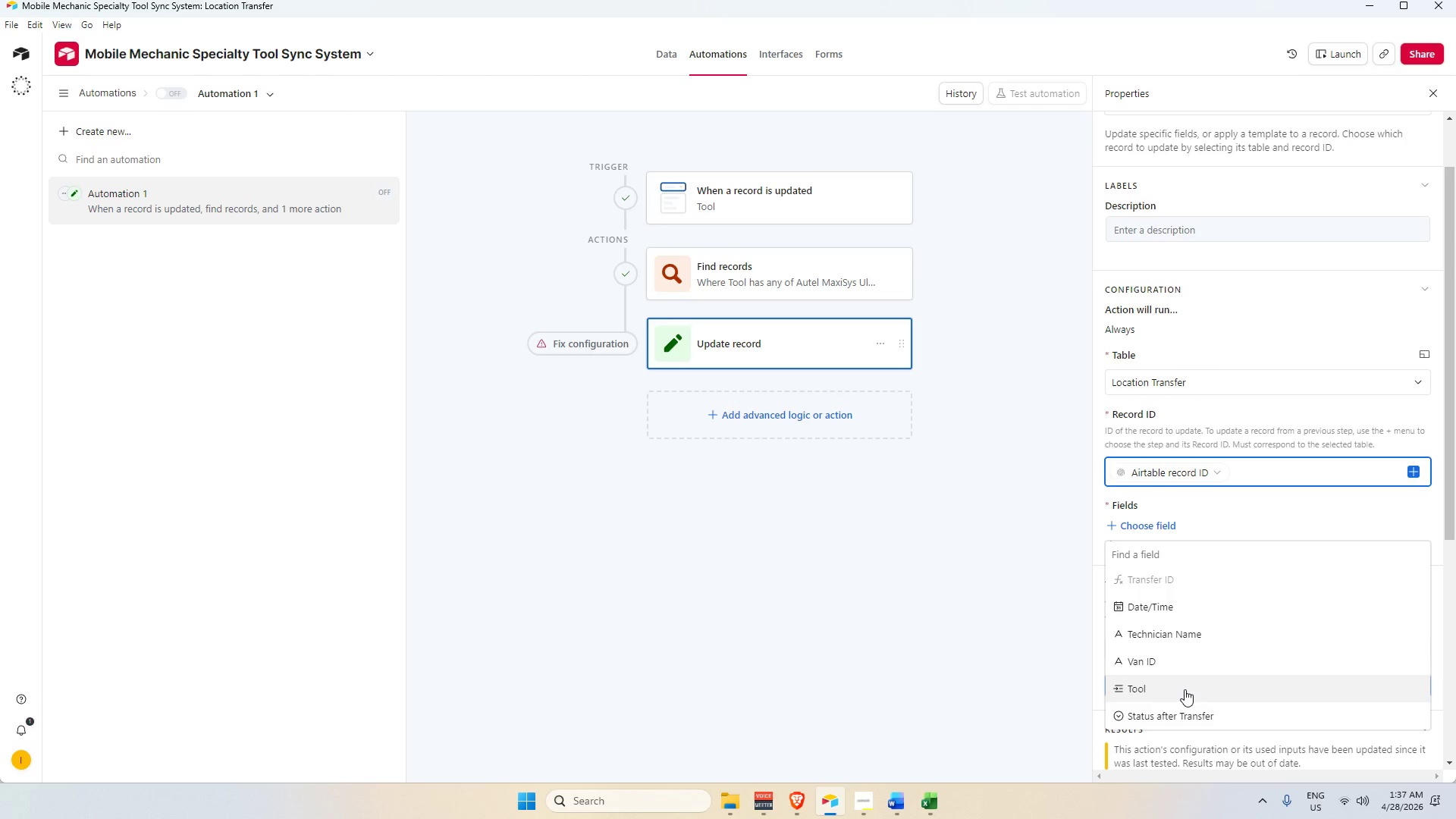 
wait(6.14)
 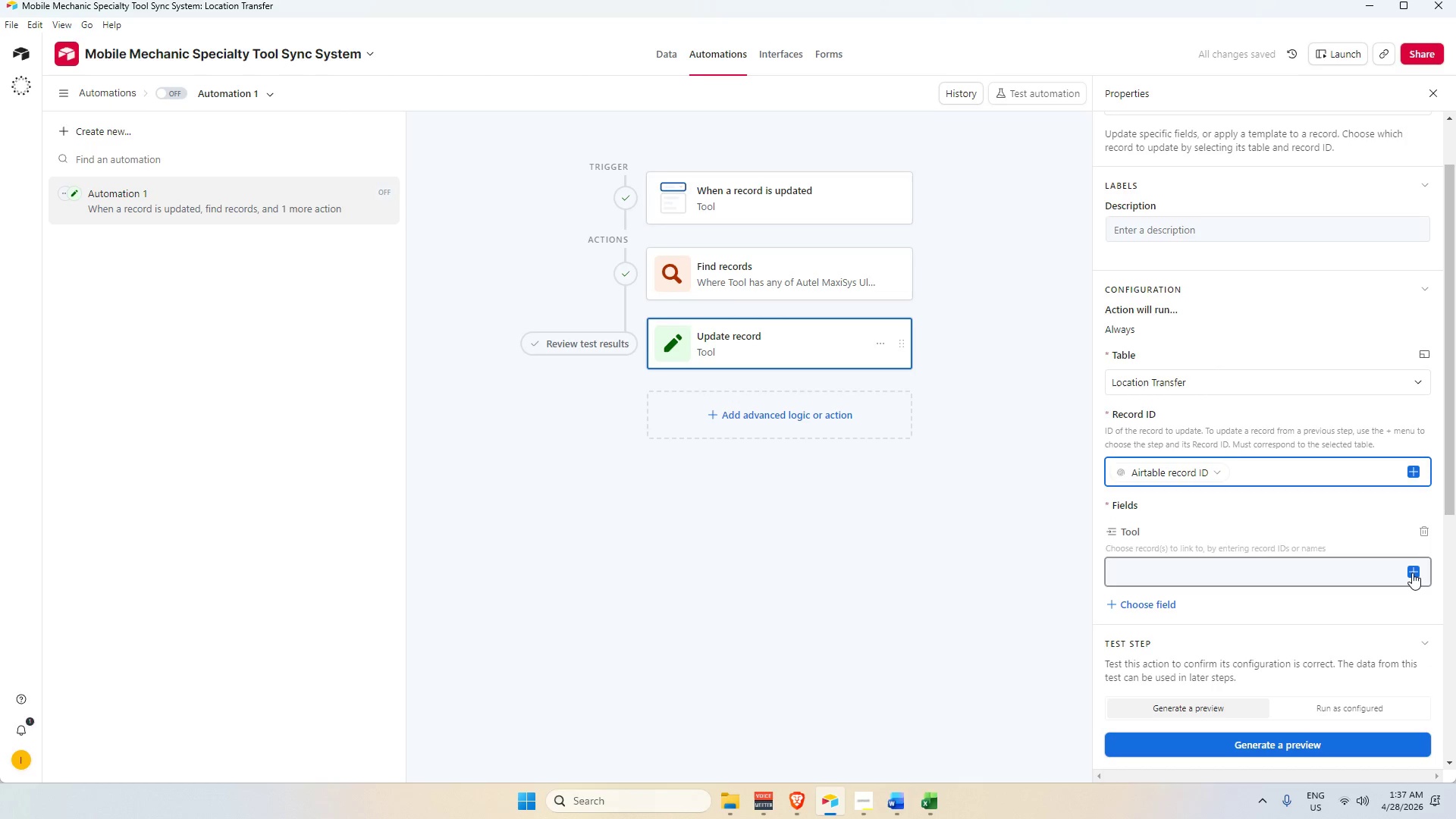 
scroll: coordinate [1294, 522], scroll_direction: down, amount: 2.0
 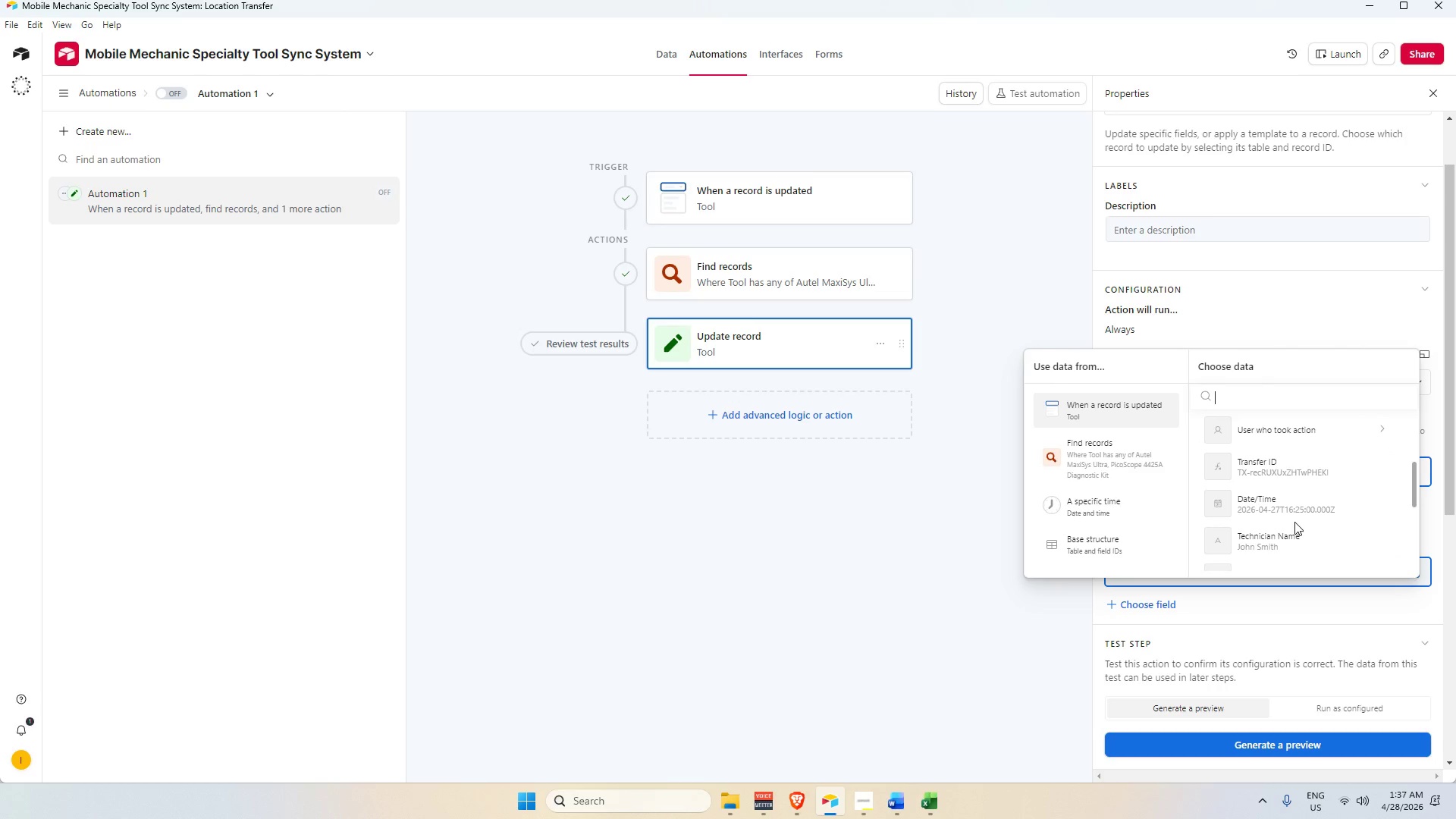 
wait(5.13)
 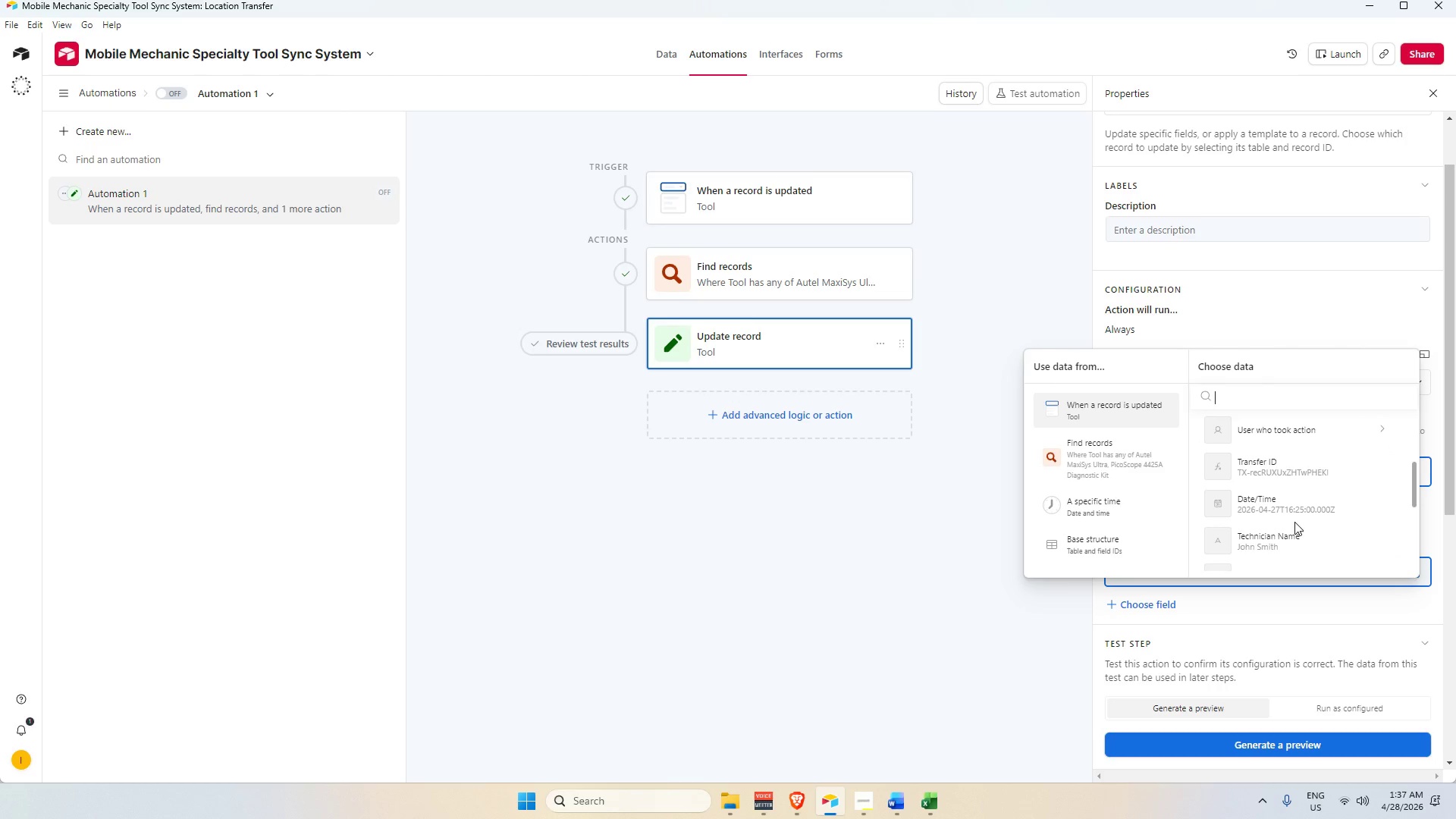 
scroll: coordinate [1275, 497], scroll_direction: down, amount: 2.0
 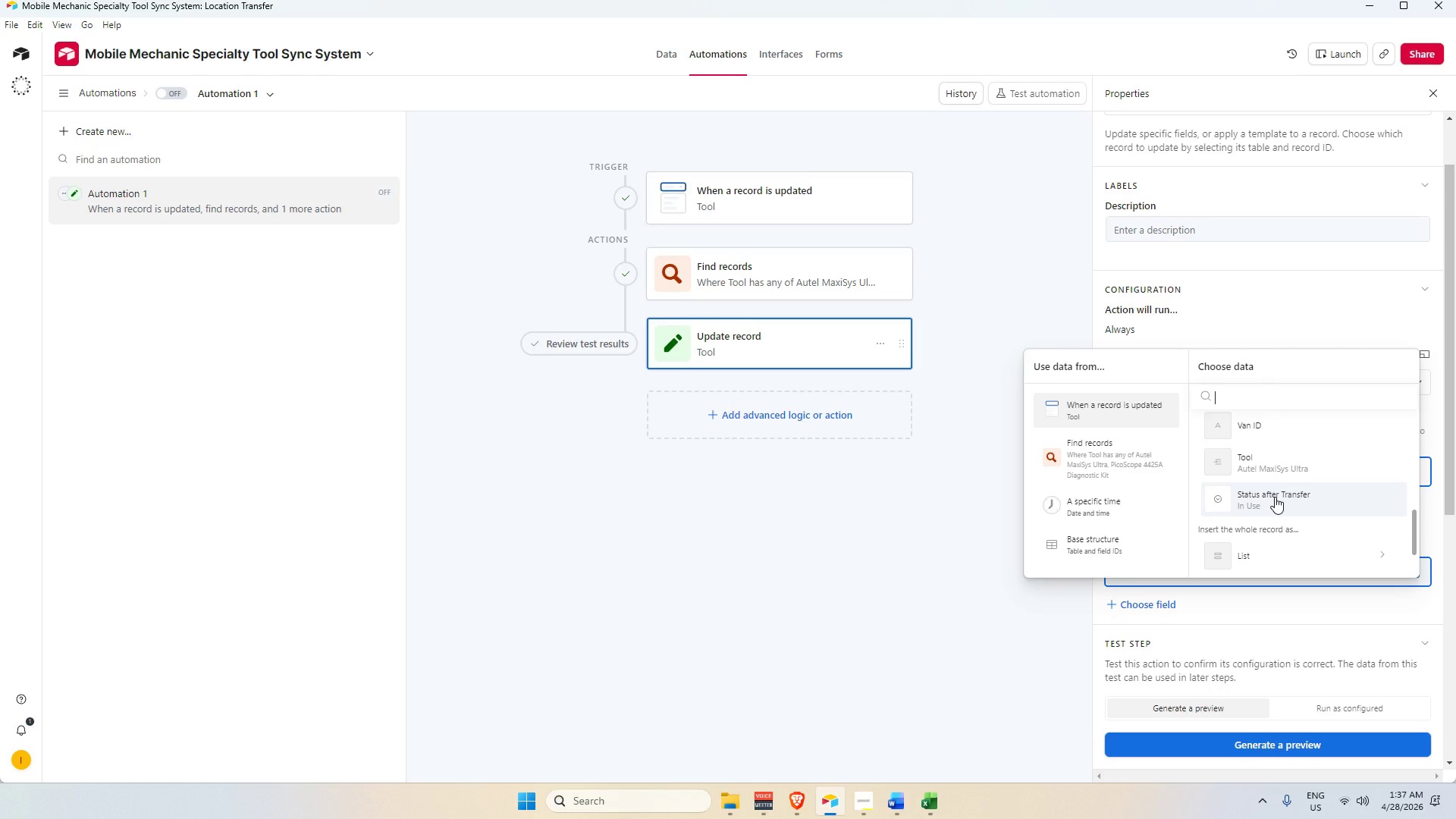 
scroll: coordinate [1275, 497], scroll_direction: up, amount: 1.0
 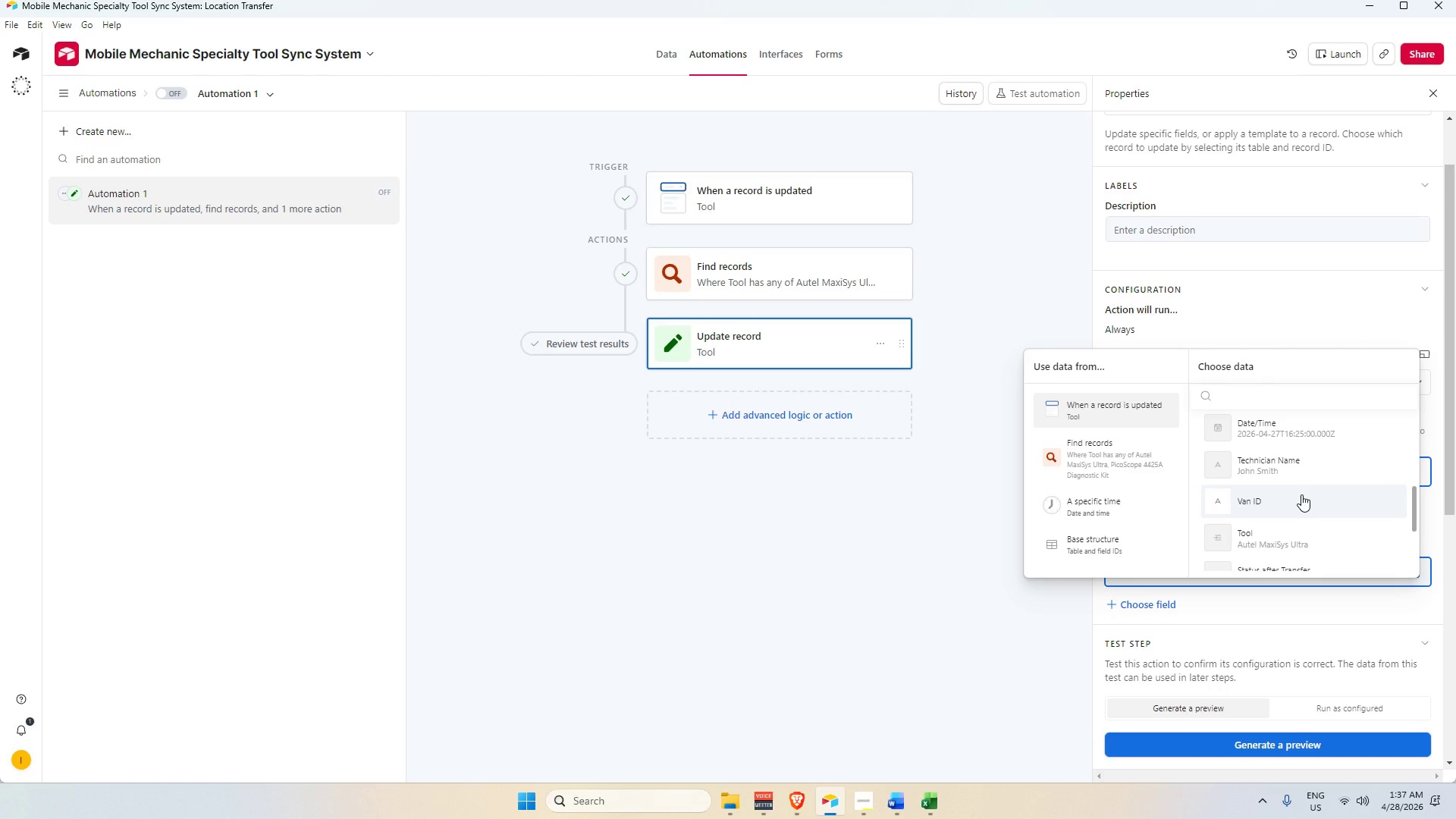 
wait(10.3)
 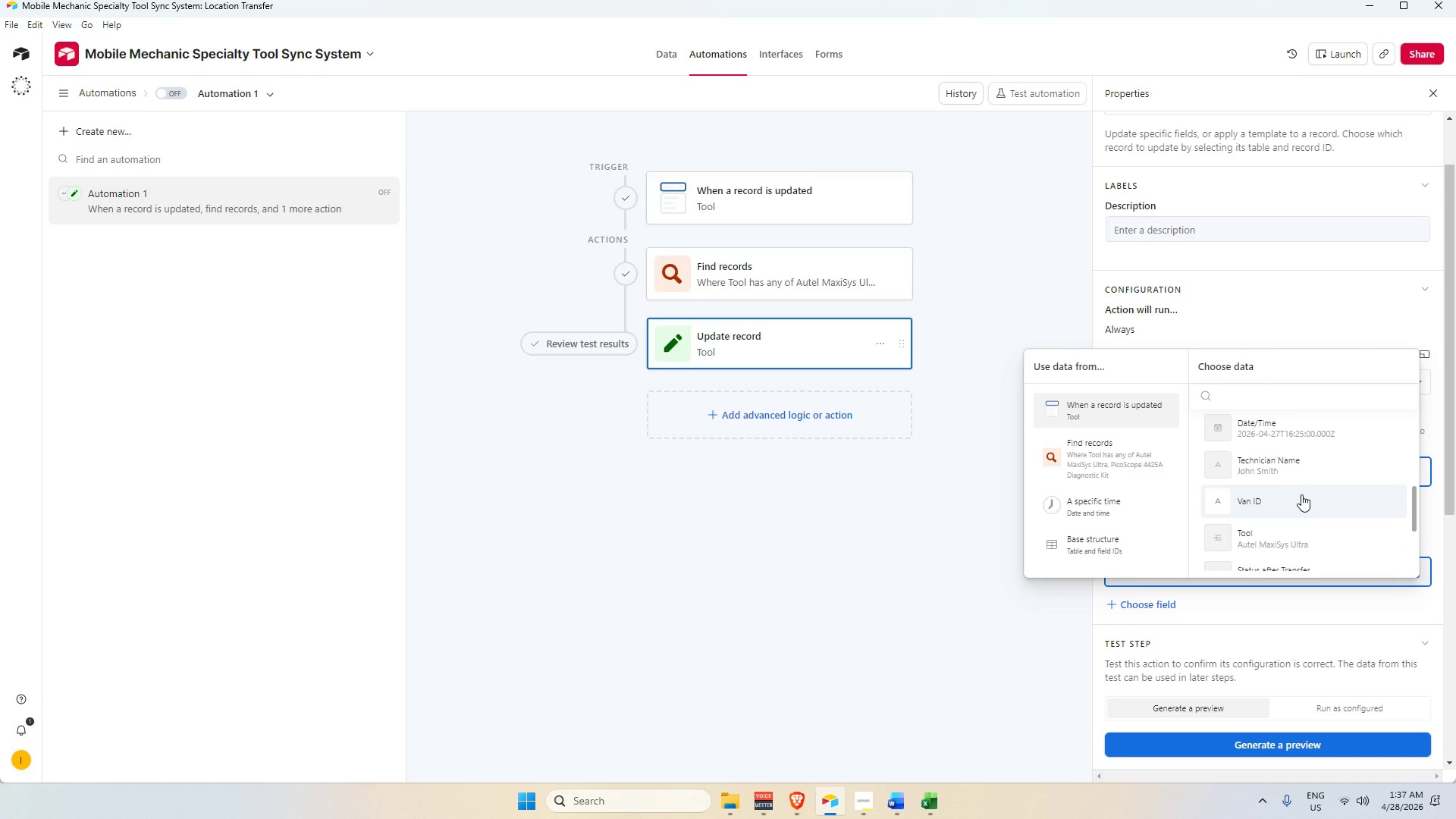 
left_click([1289, 497])
 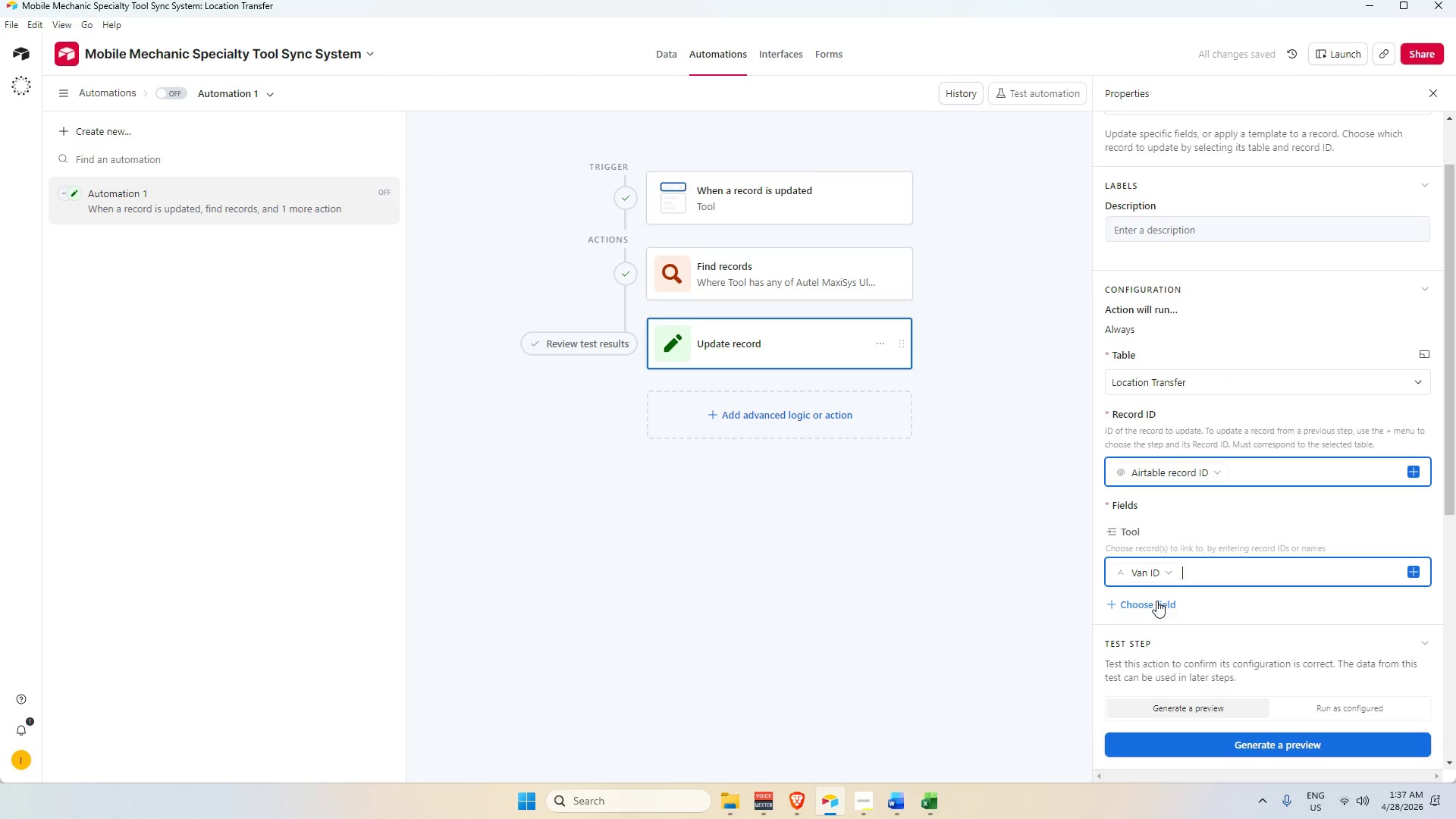 
wait(6.11)
 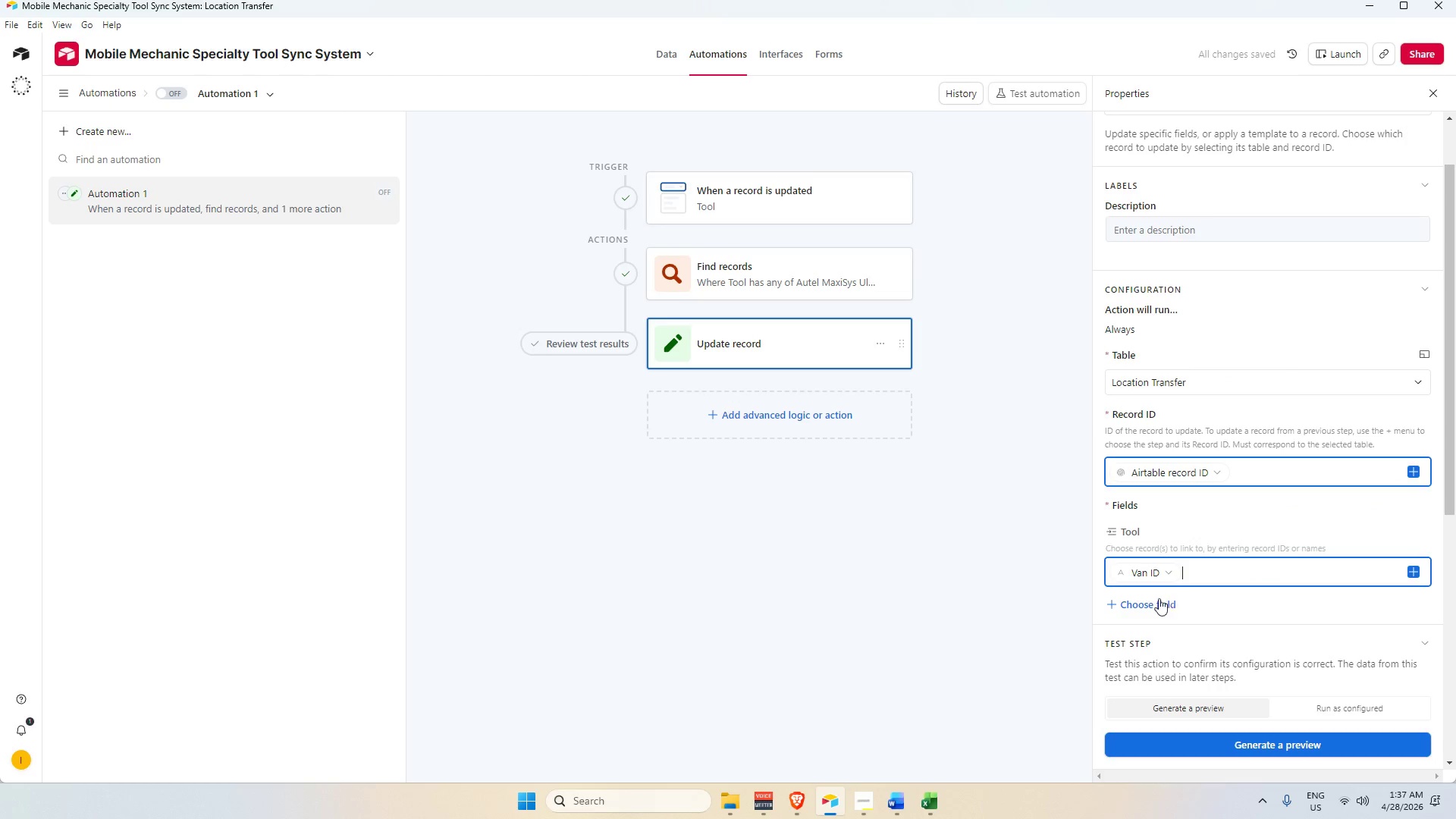 
left_click([1156, 601])
 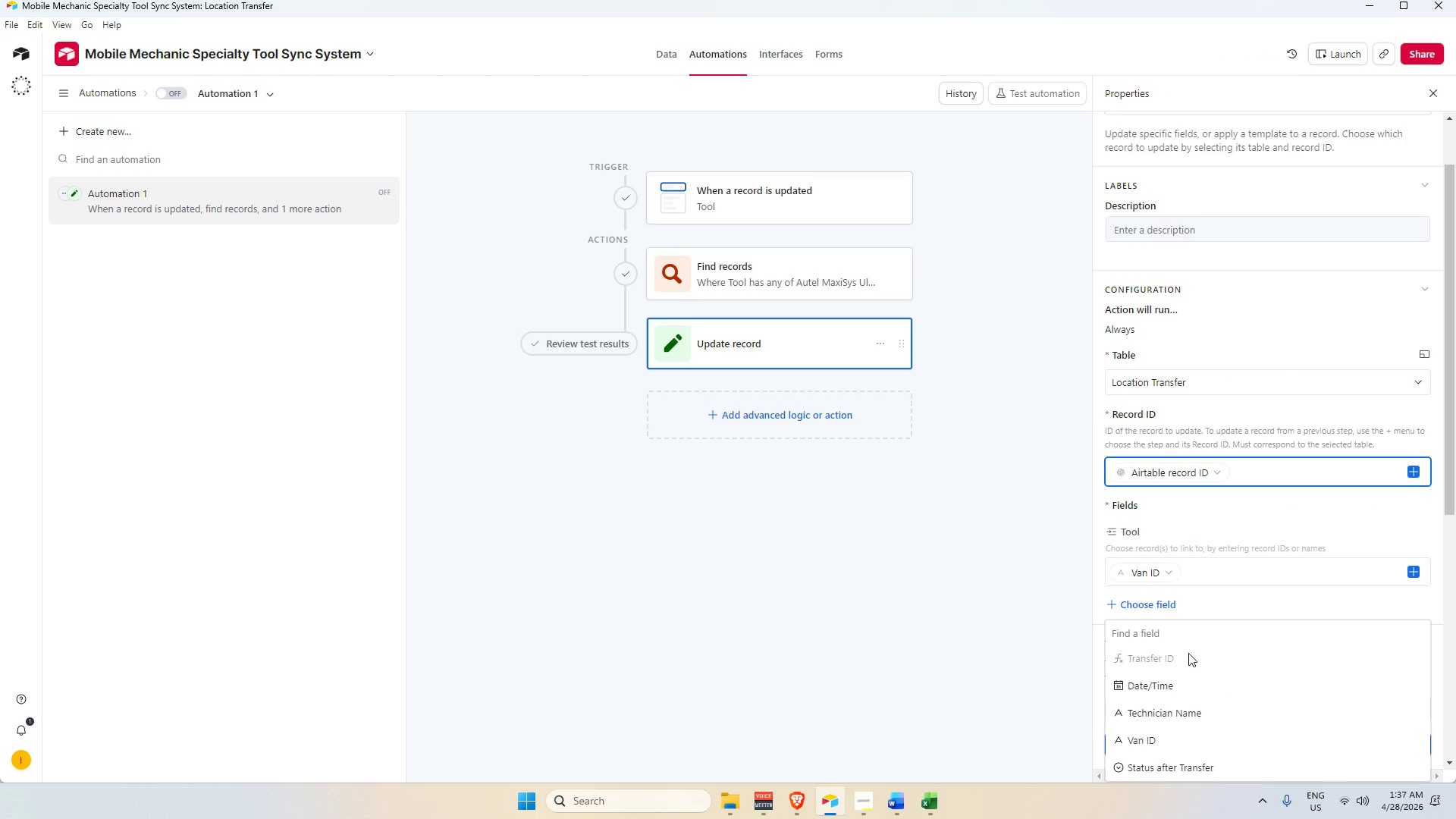 
scroll: coordinate [1268, 554], scroll_direction: down, amount: 6.0
 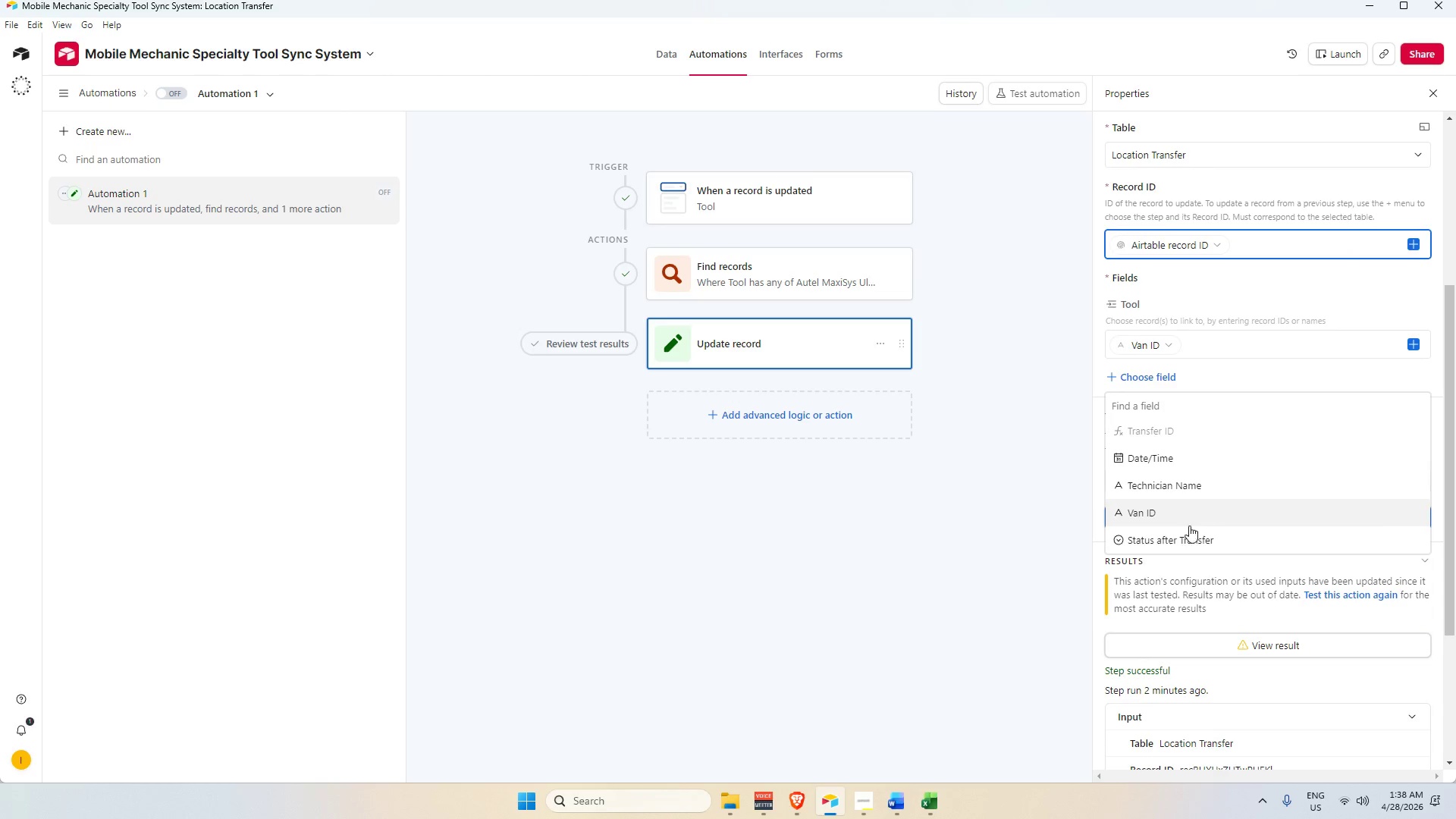 
left_click([1187, 535])
 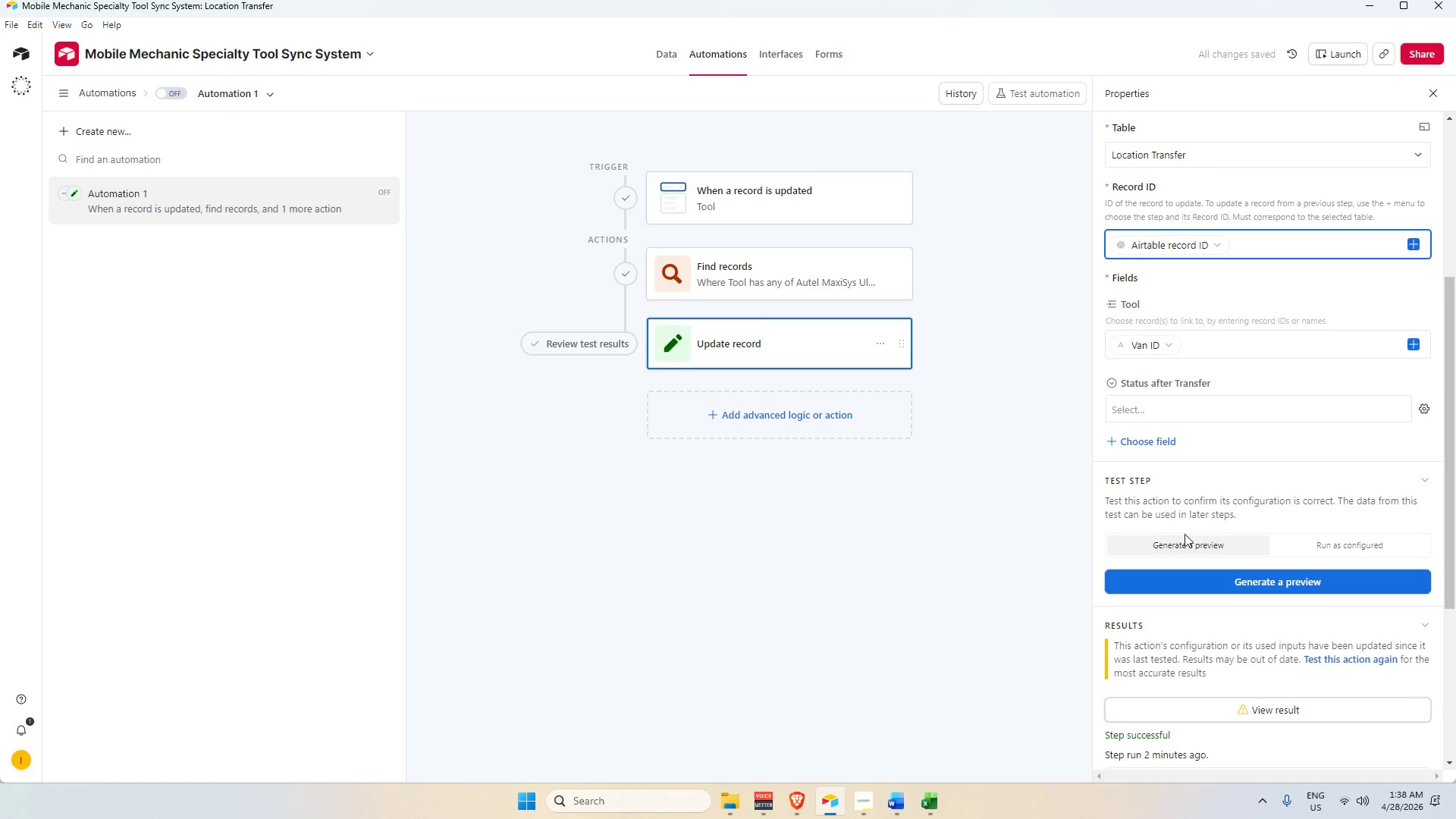 
wait(10.23)
 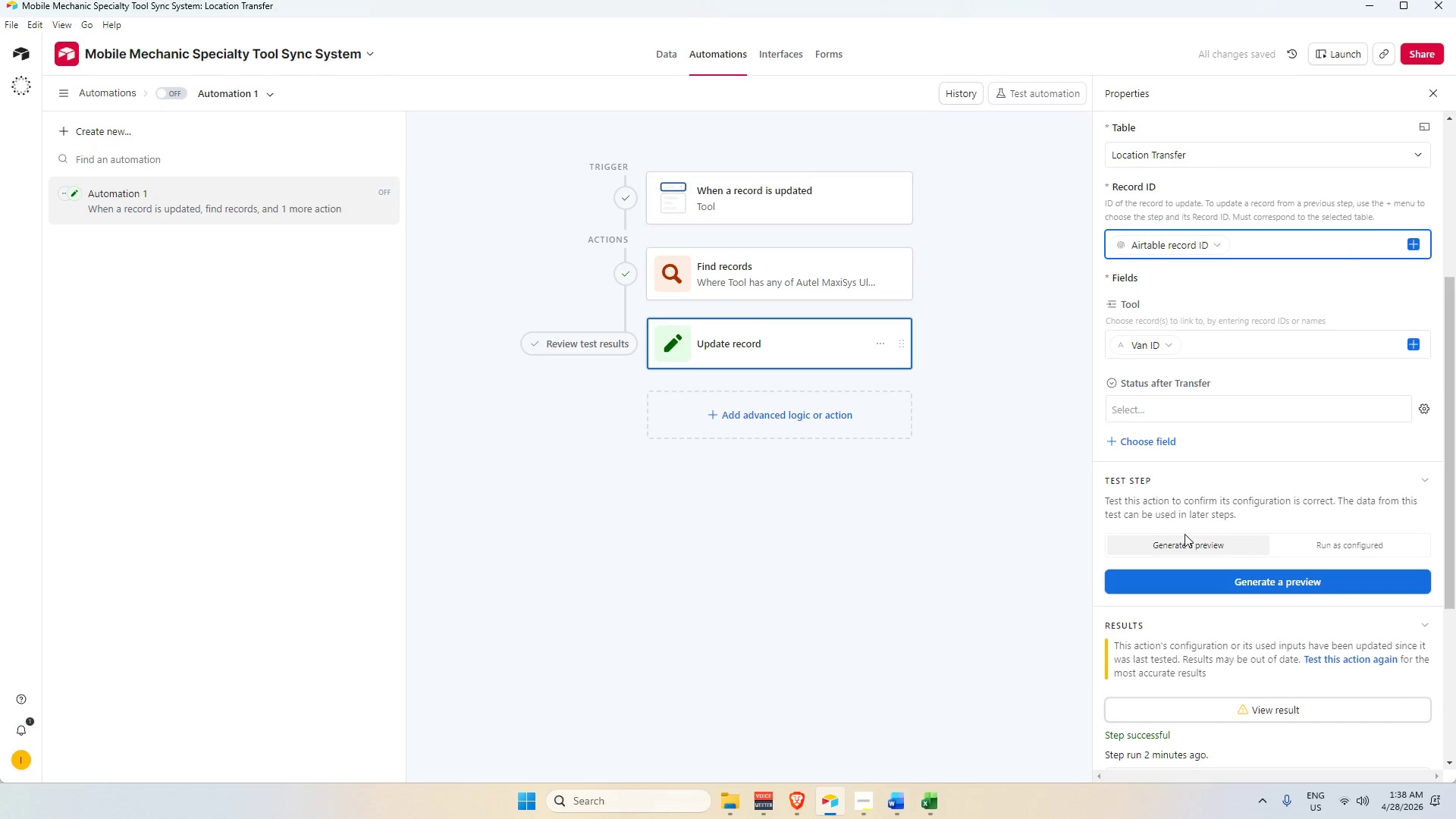 
left_click([1403, 405])
 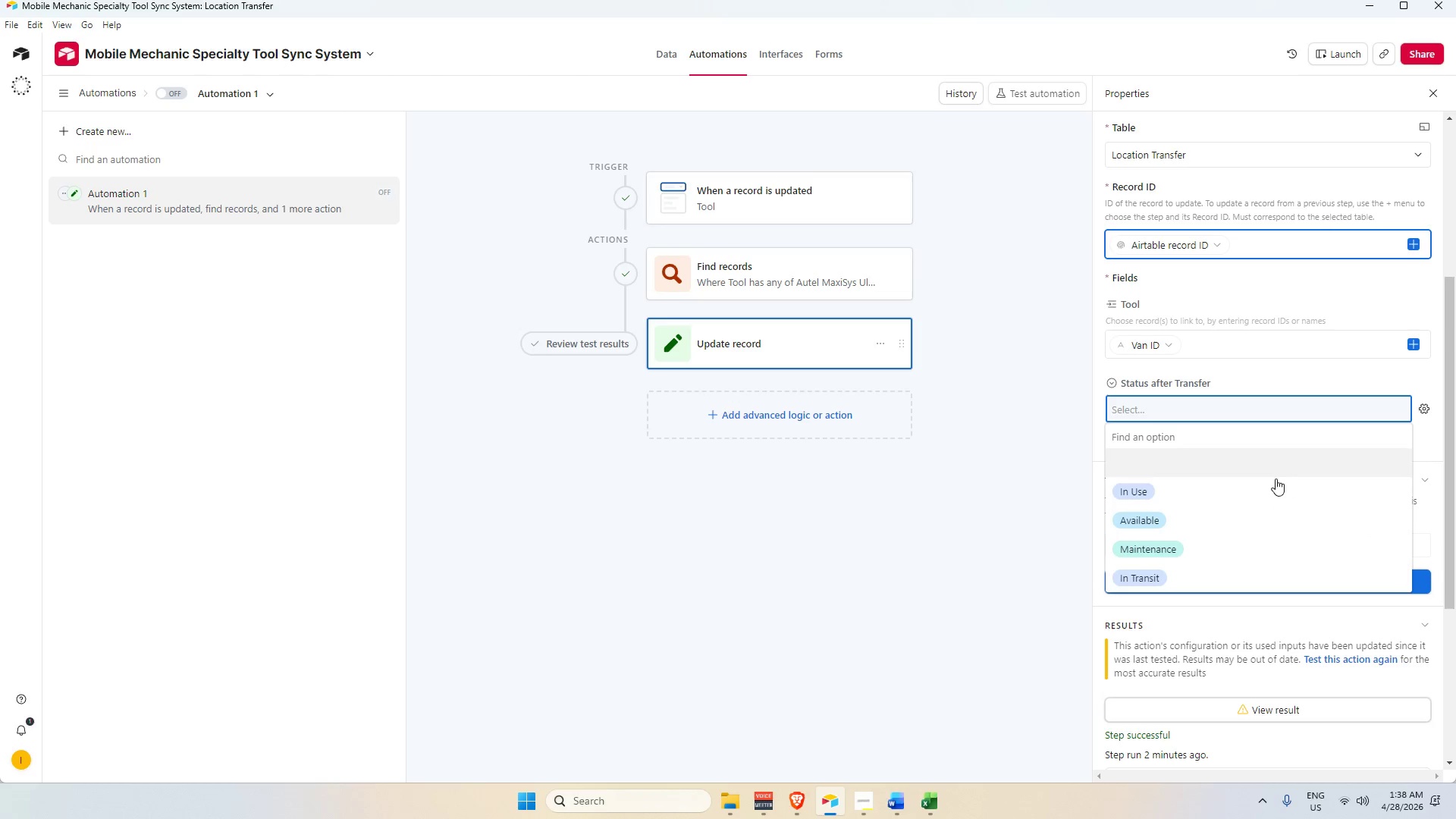 
scroll: coordinate [1177, 535], scroll_direction: down, amount: 3.0
 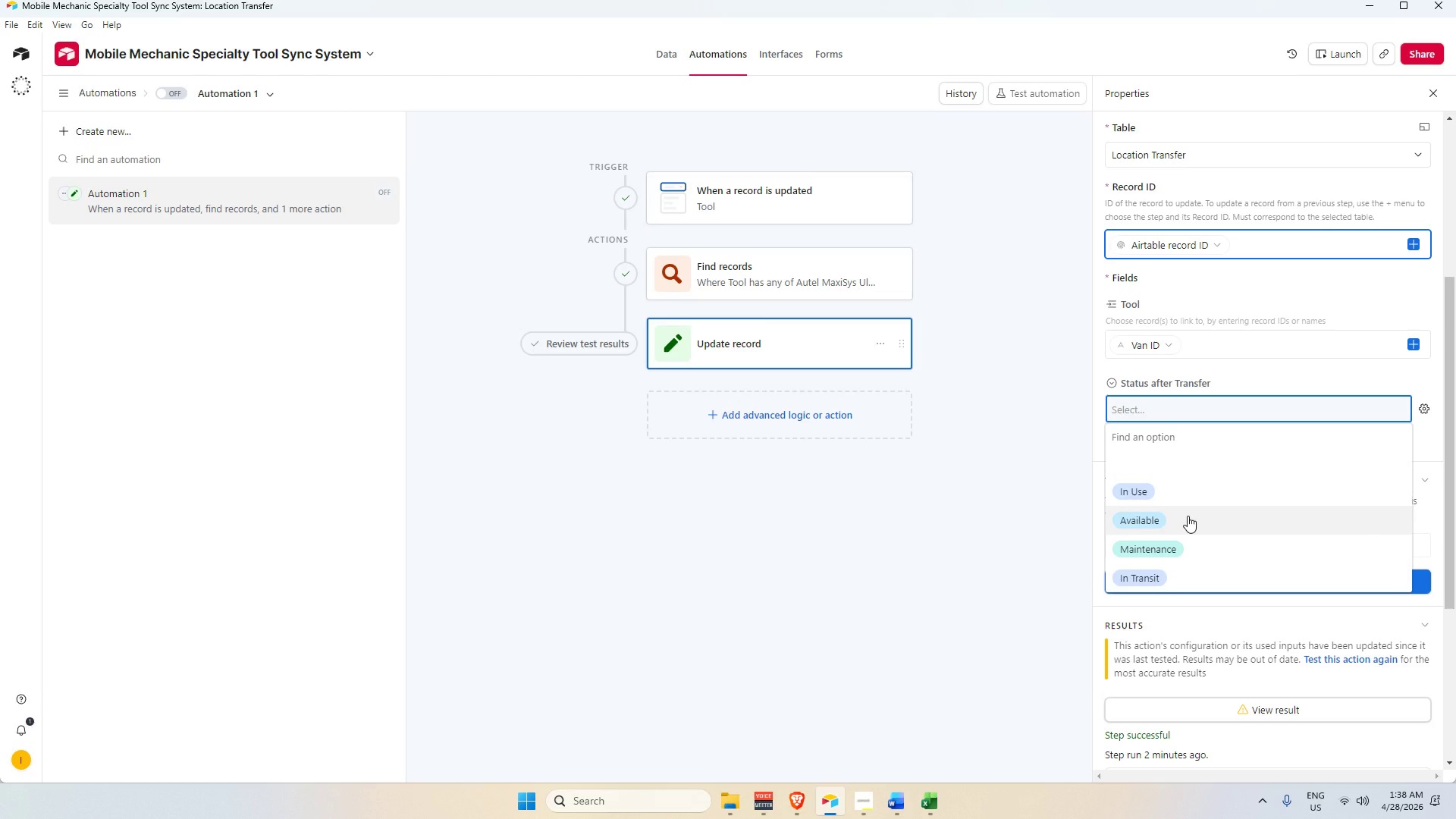 
left_click([1188, 516])
 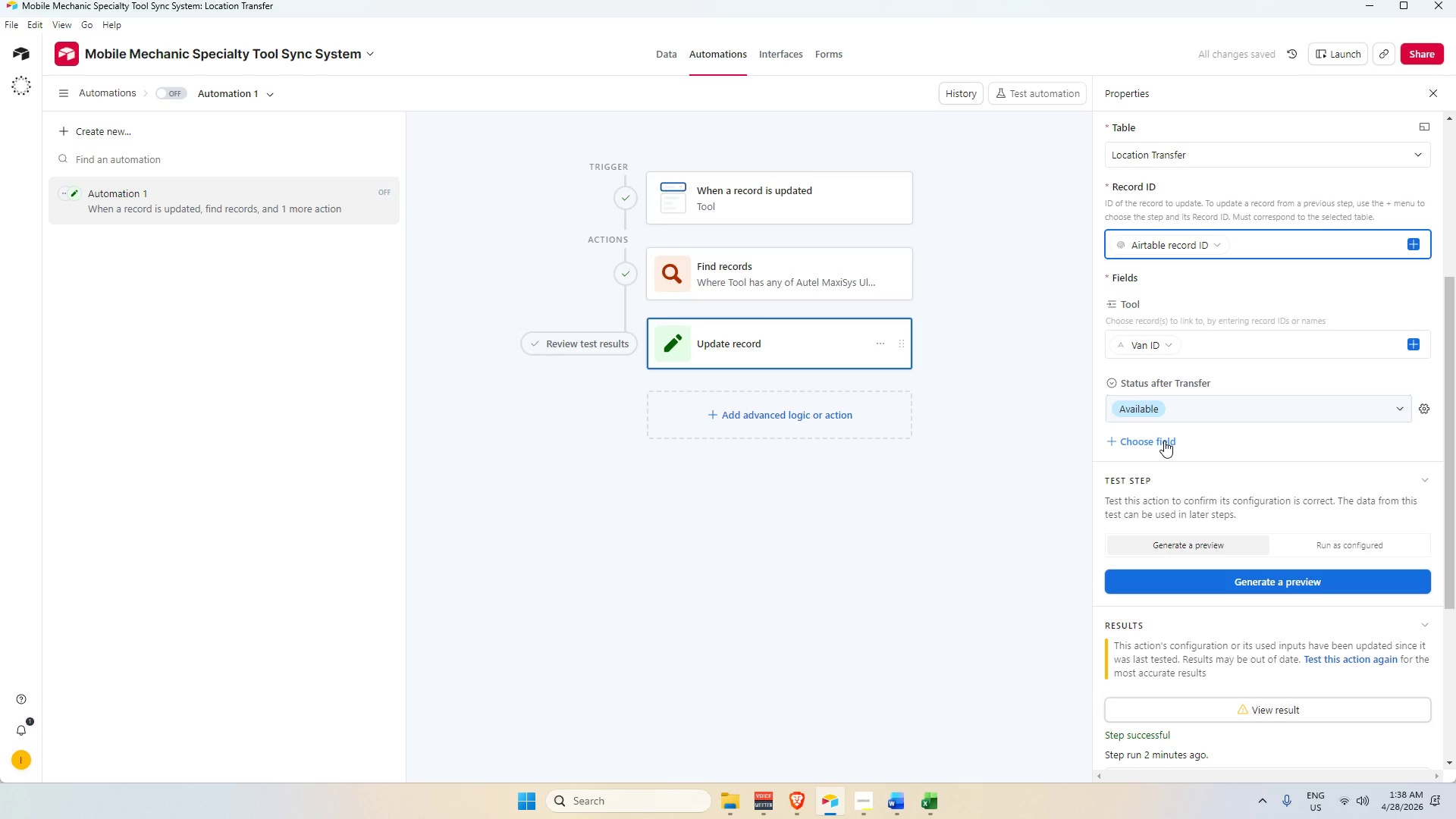 
left_click([1175, 418])
 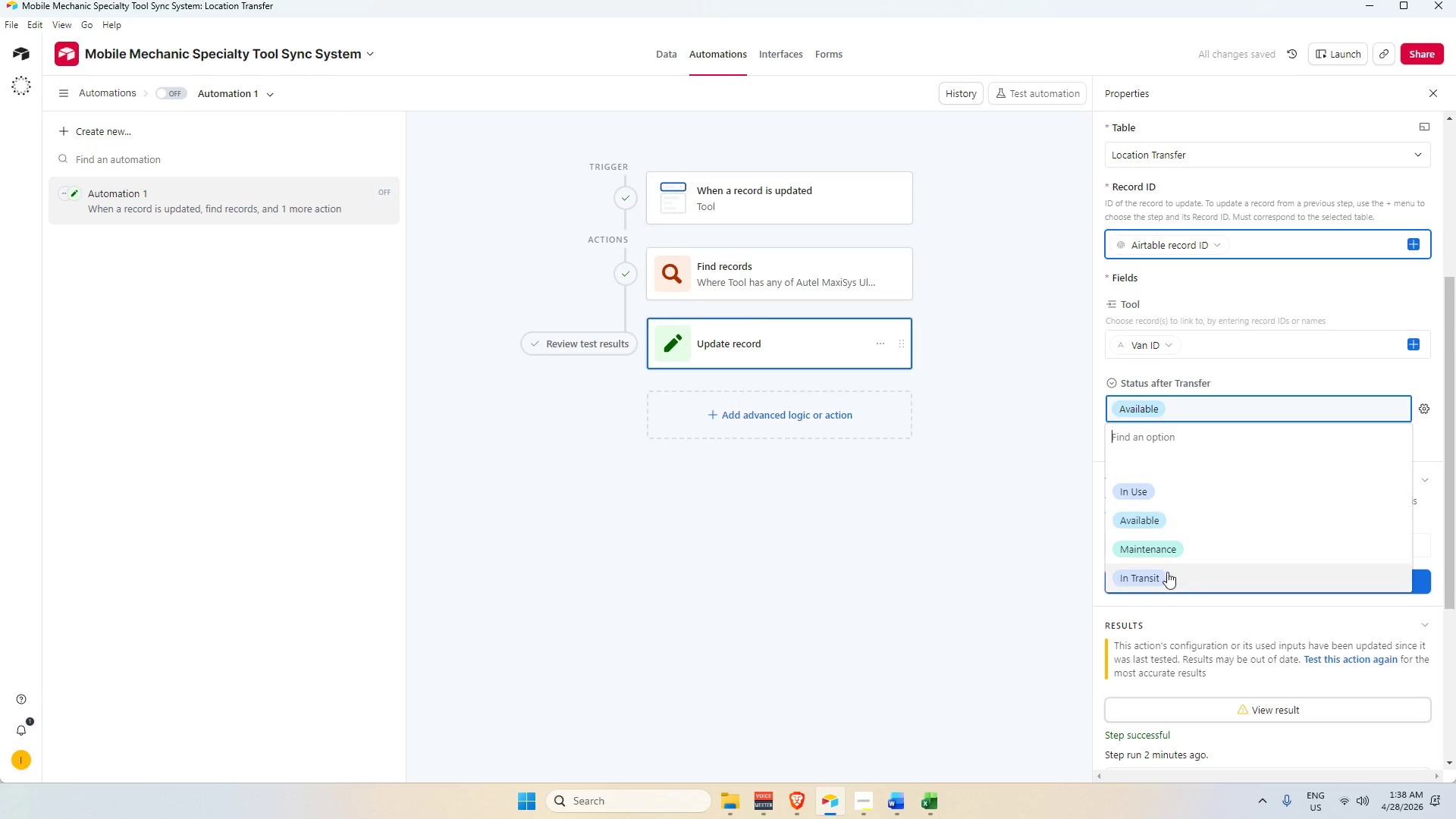 
left_click([1166, 570])
 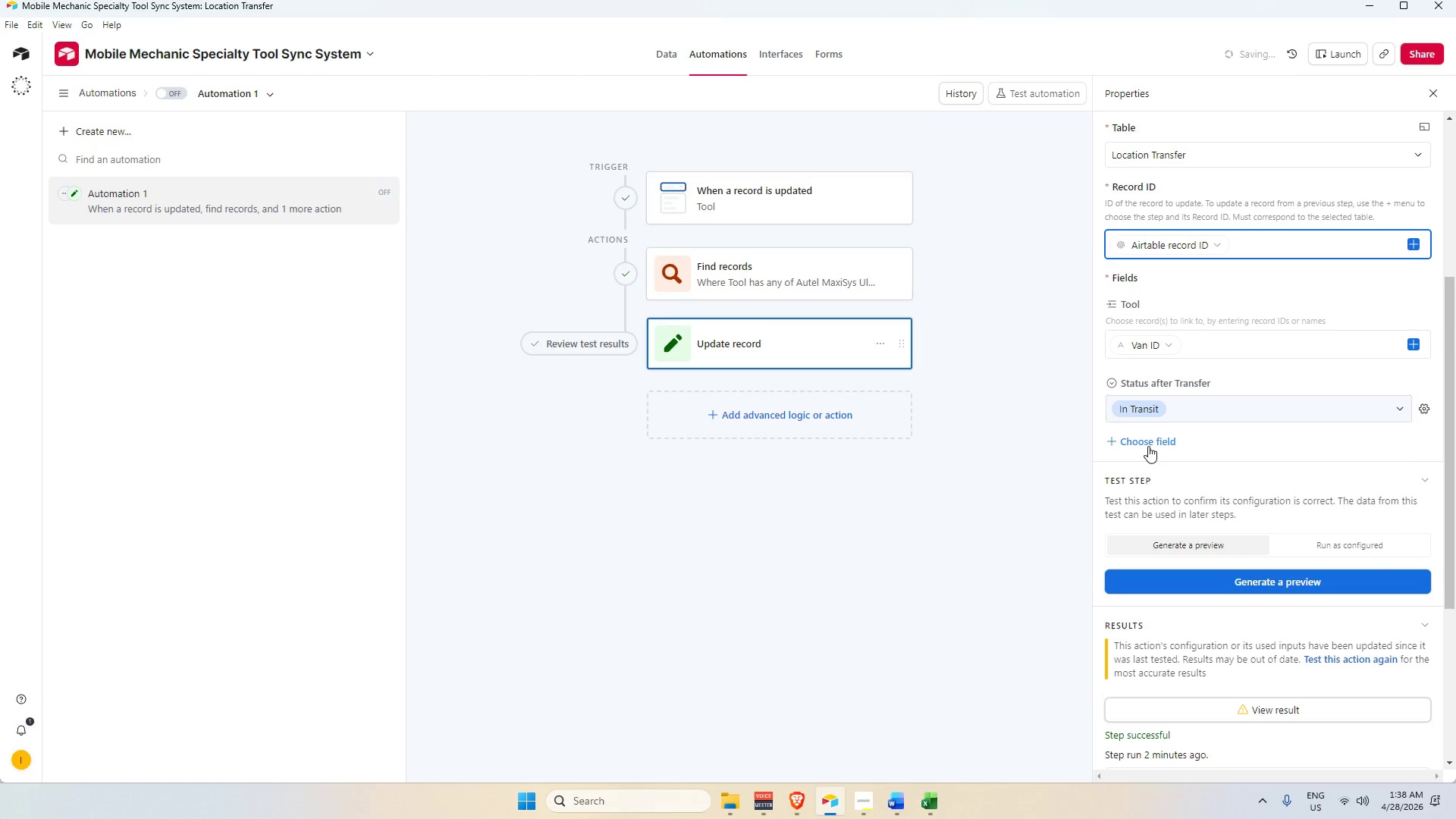 
left_click([1144, 440])
 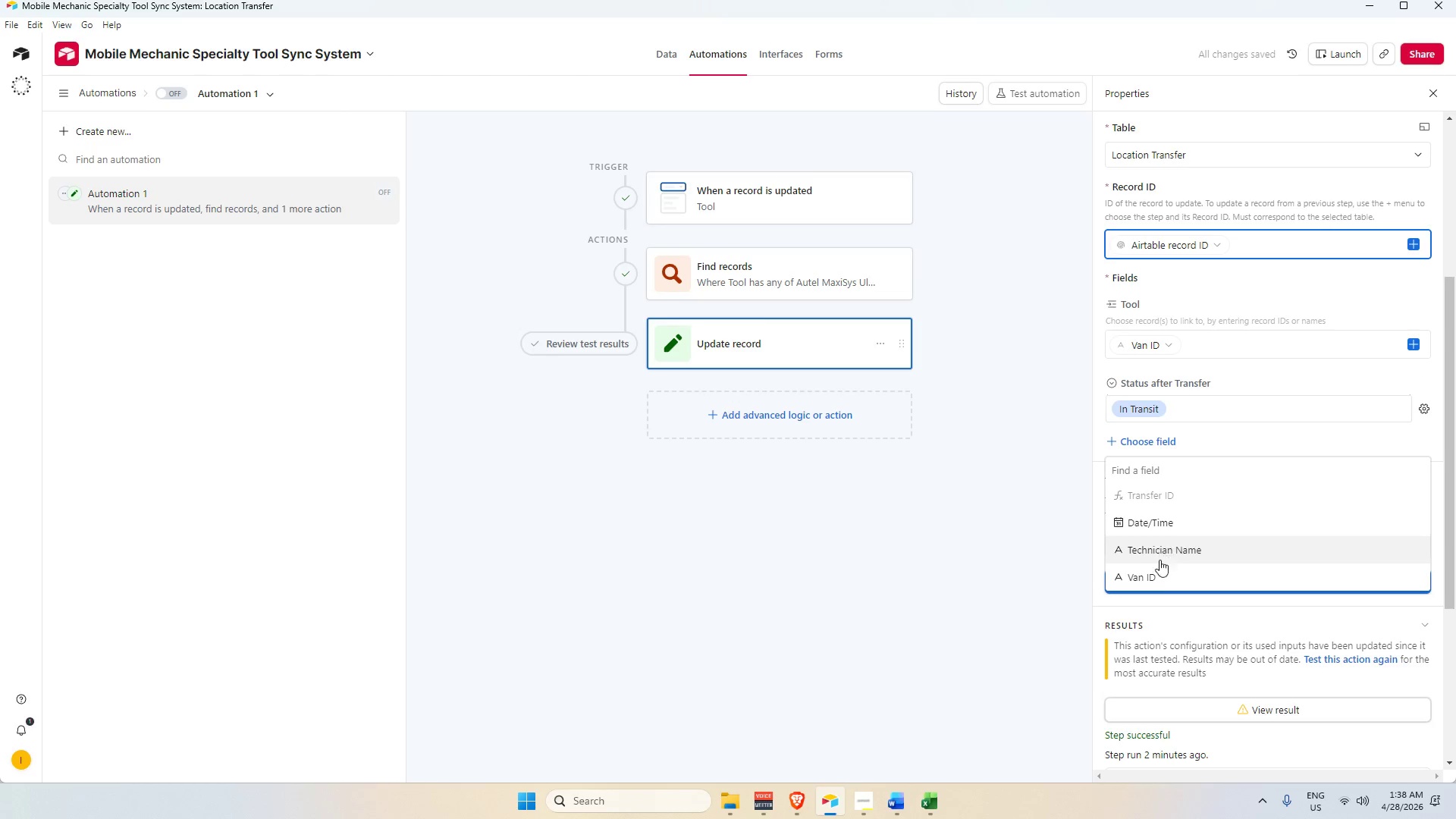 
scroll: coordinate [1160, 571], scroll_direction: down, amount: 1.0
 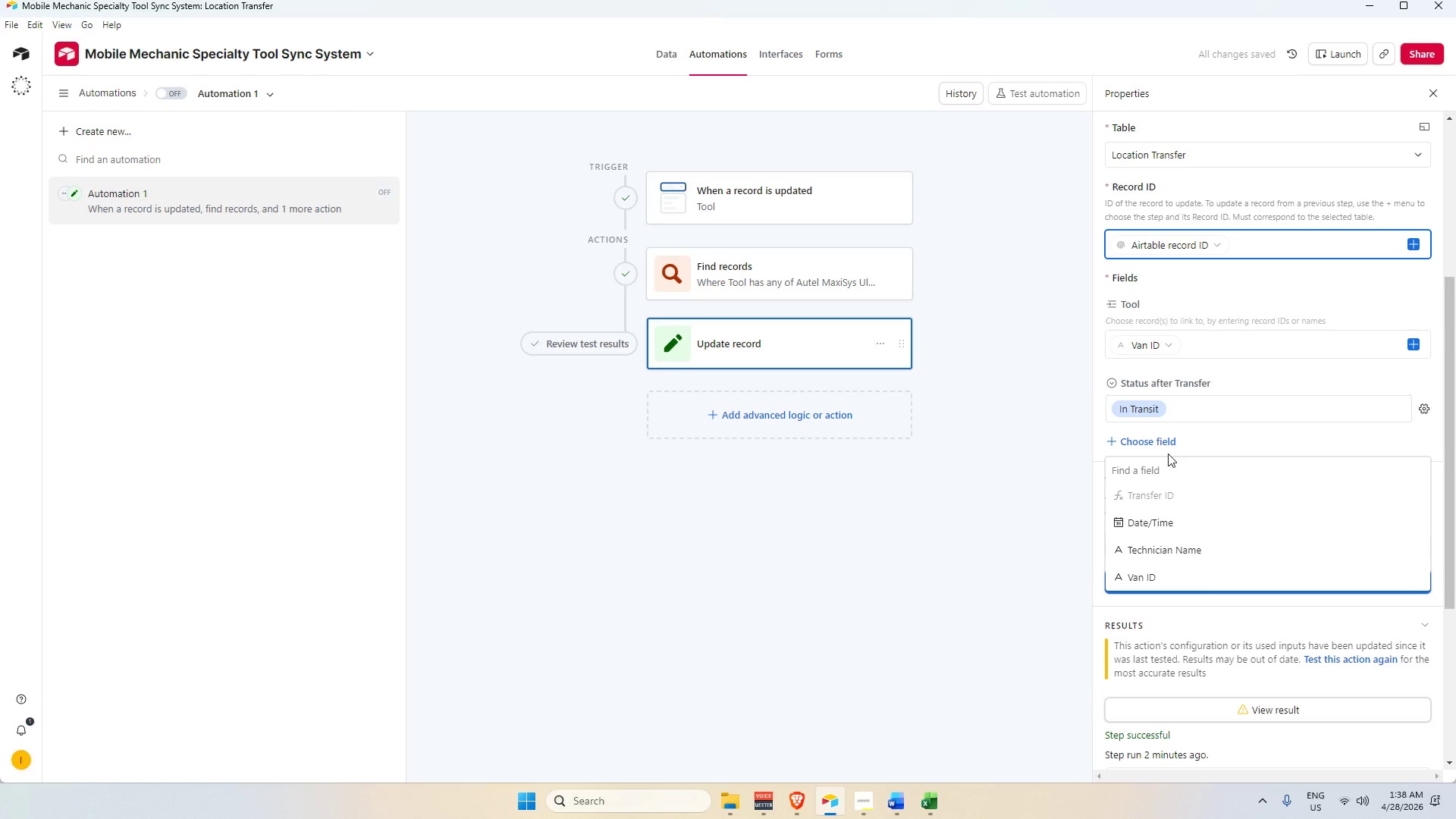 
scroll: coordinate [1160, 533], scroll_direction: up, amount: 2.0
 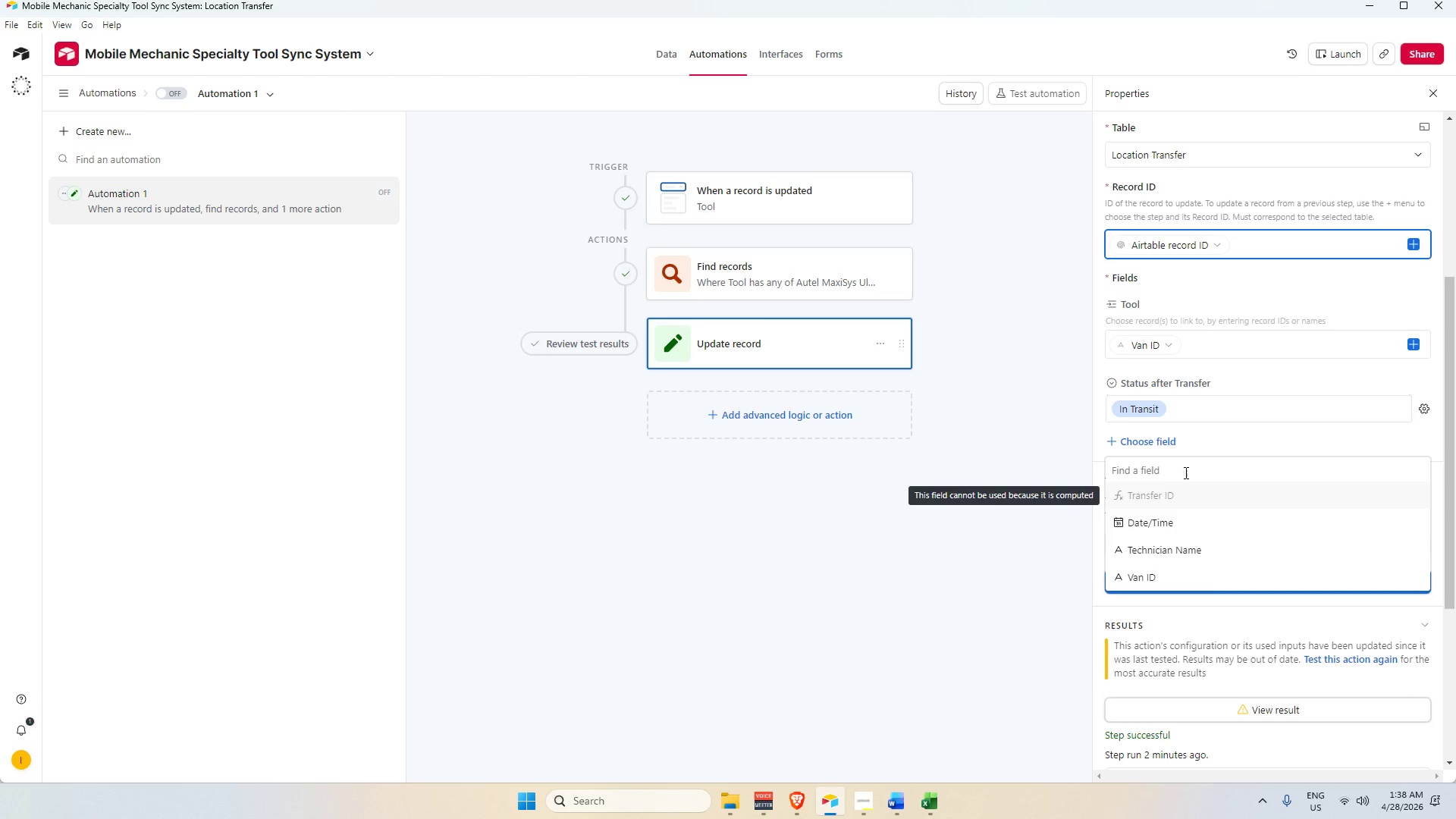 
left_click([1210, 432])
 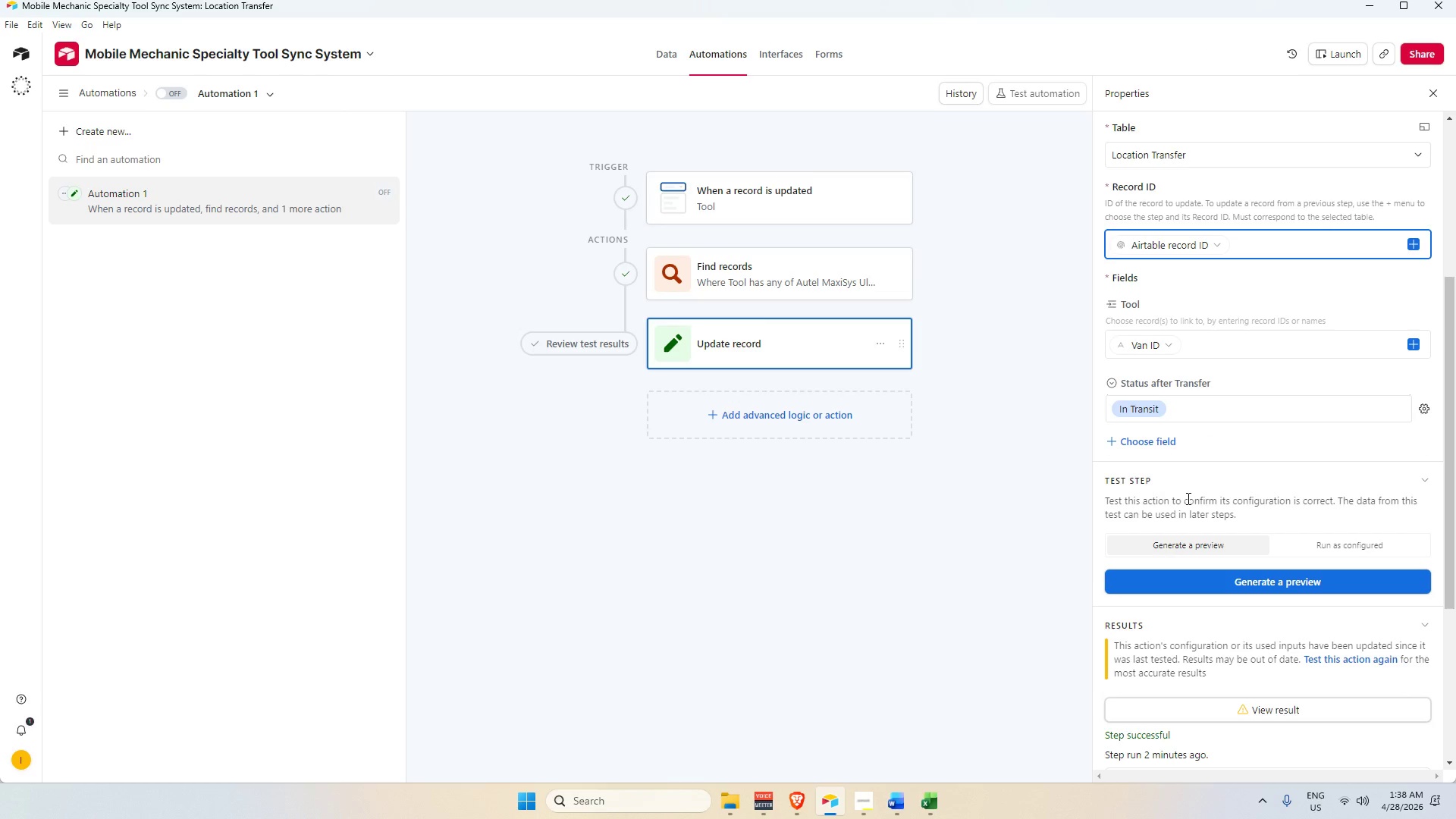 
triple_click([1313, 578])
 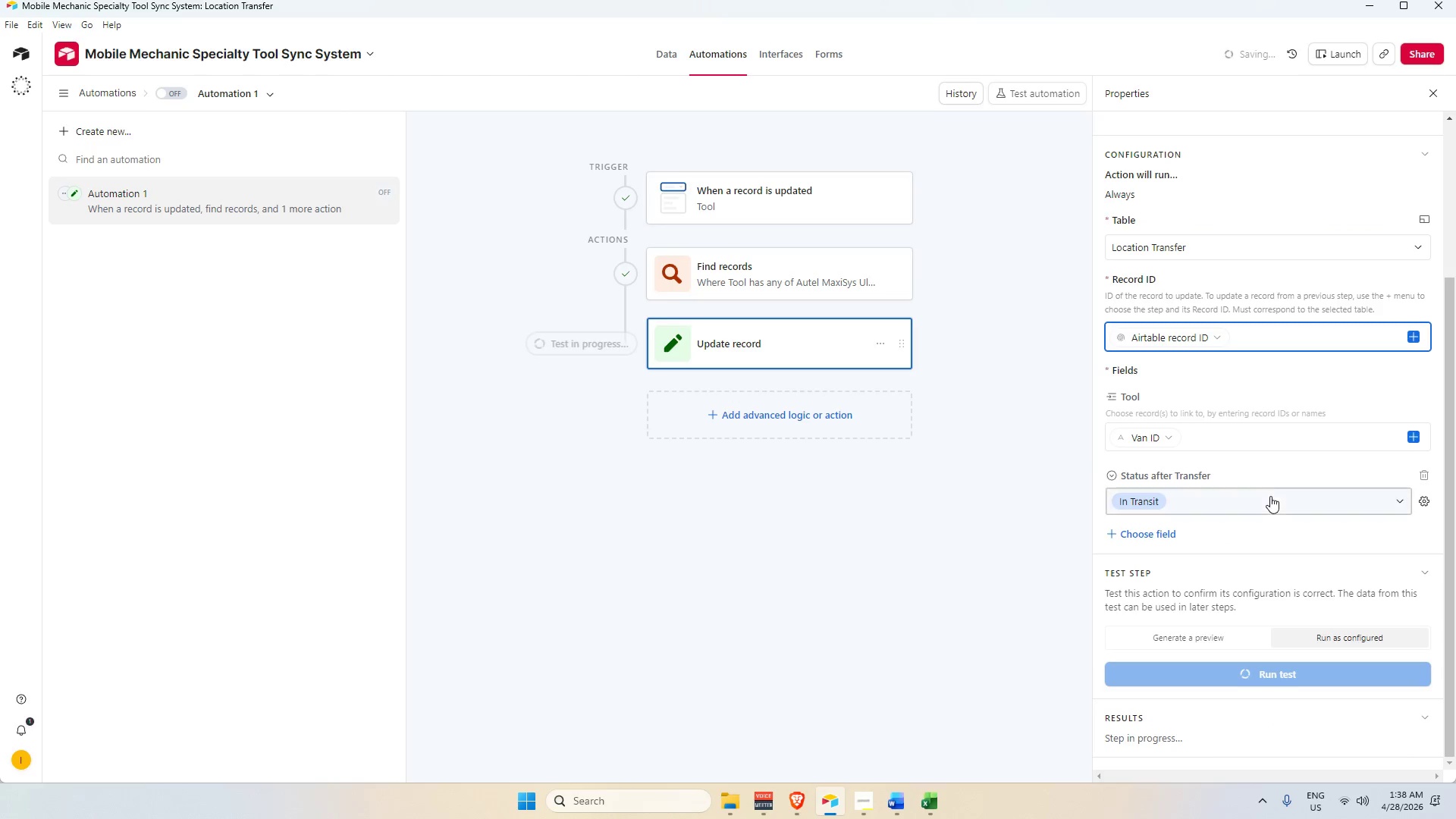 
scroll: coordinate [1268, 492], scroll_direction: up, amount: 5.0
 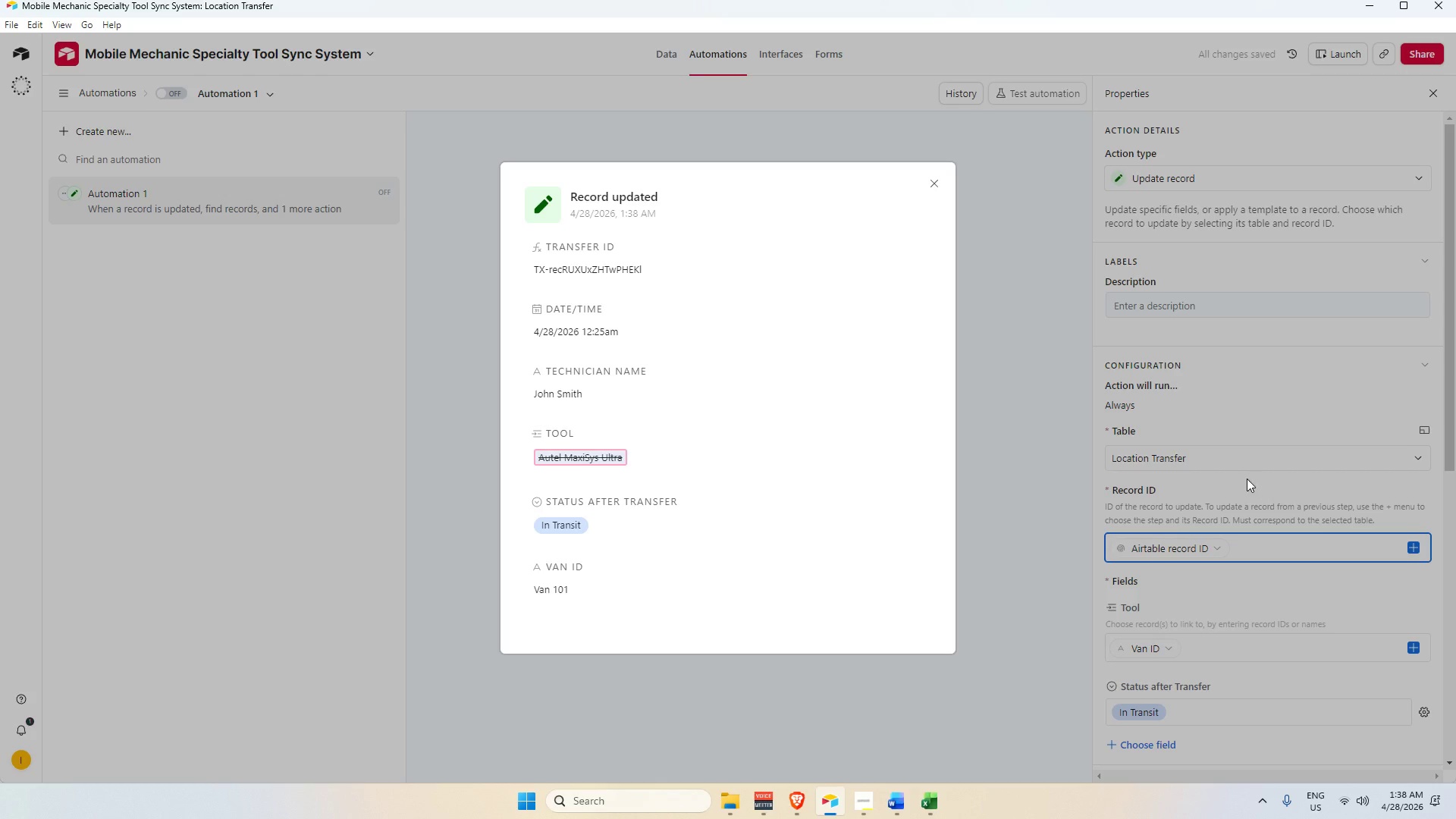 
scroll: coordinate [1228, 479], scroll_direction: down, amount: 6.0
 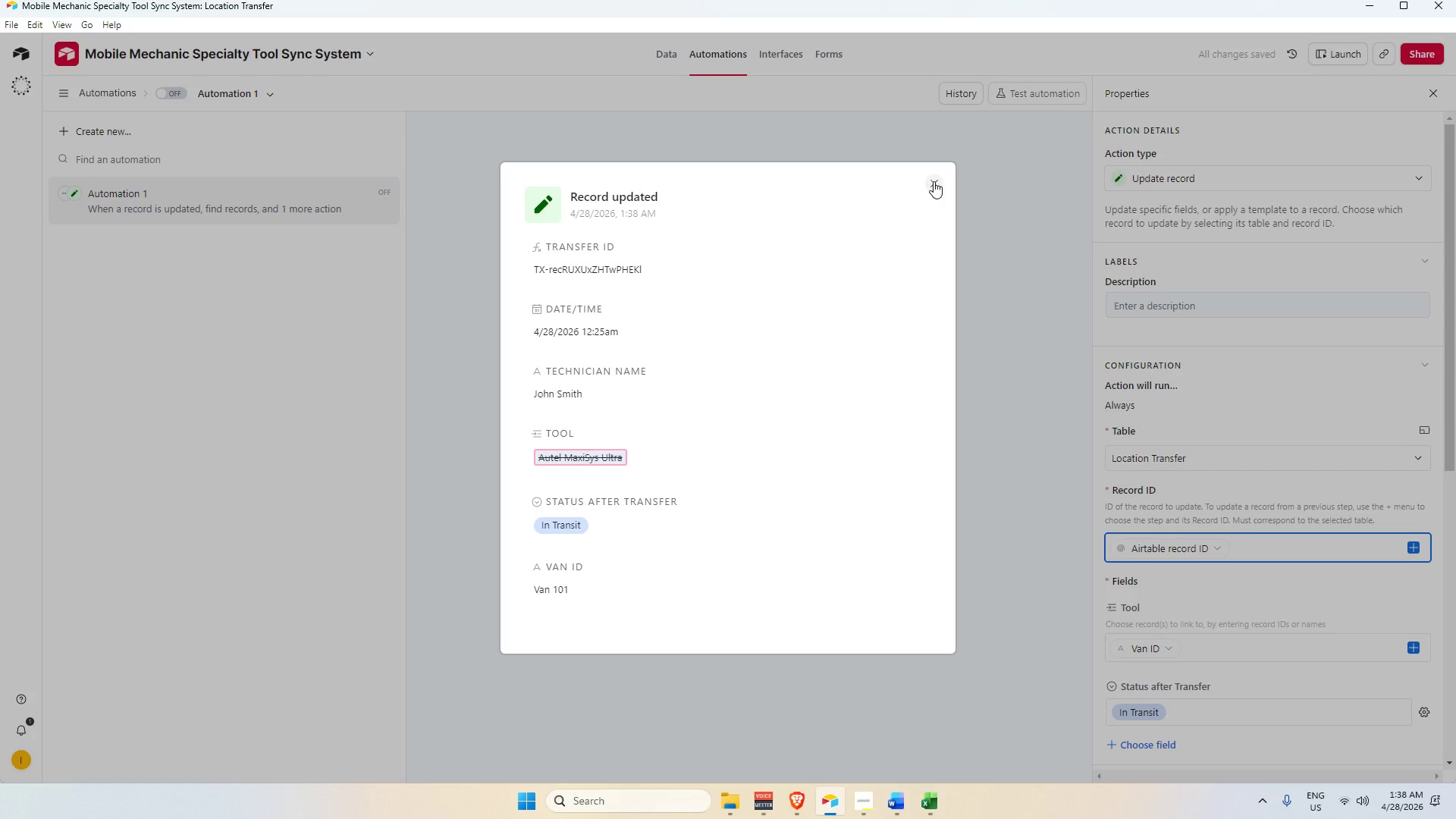 
left_click([934, 181])
 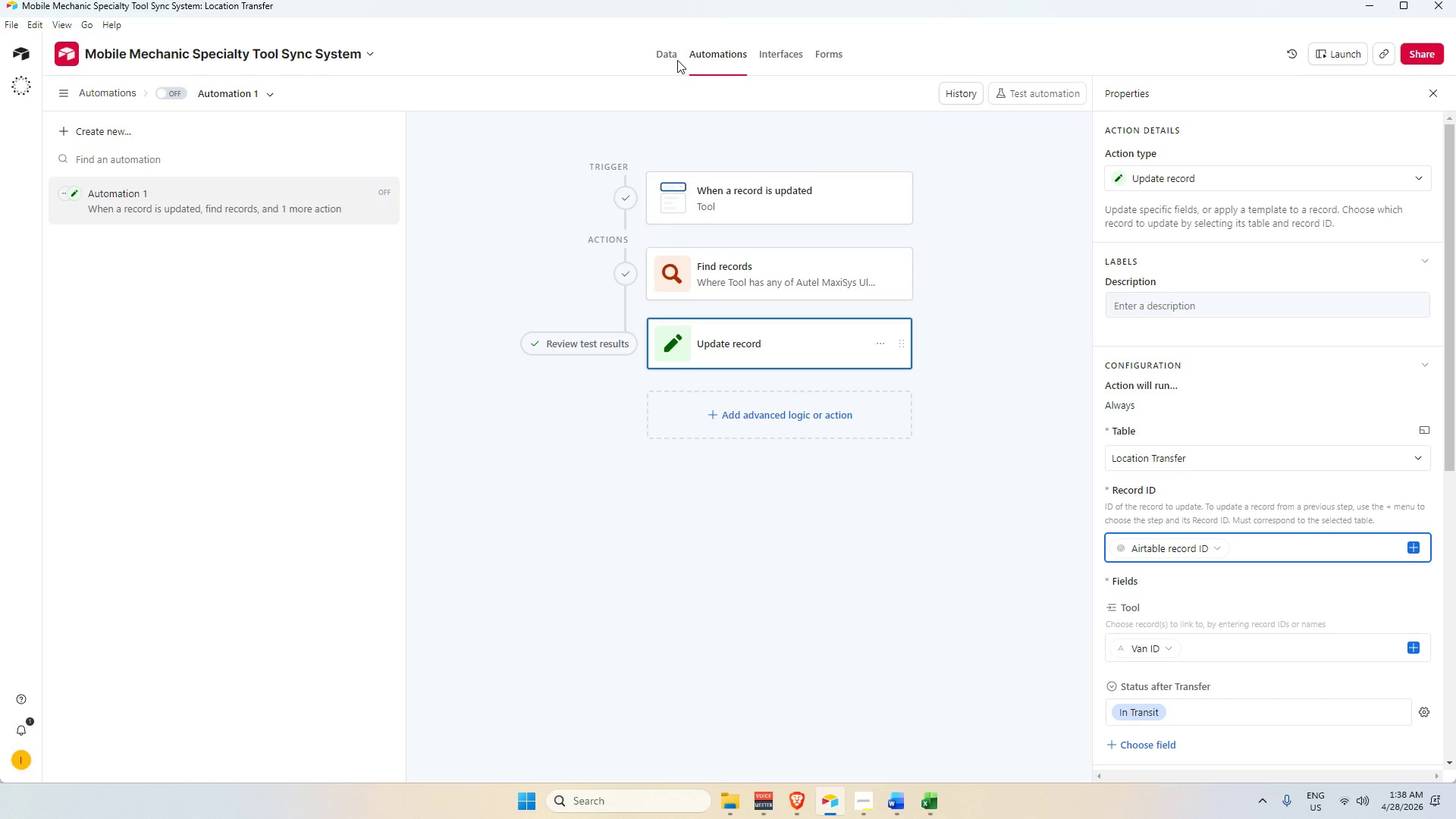 
left_click([664, 56])
 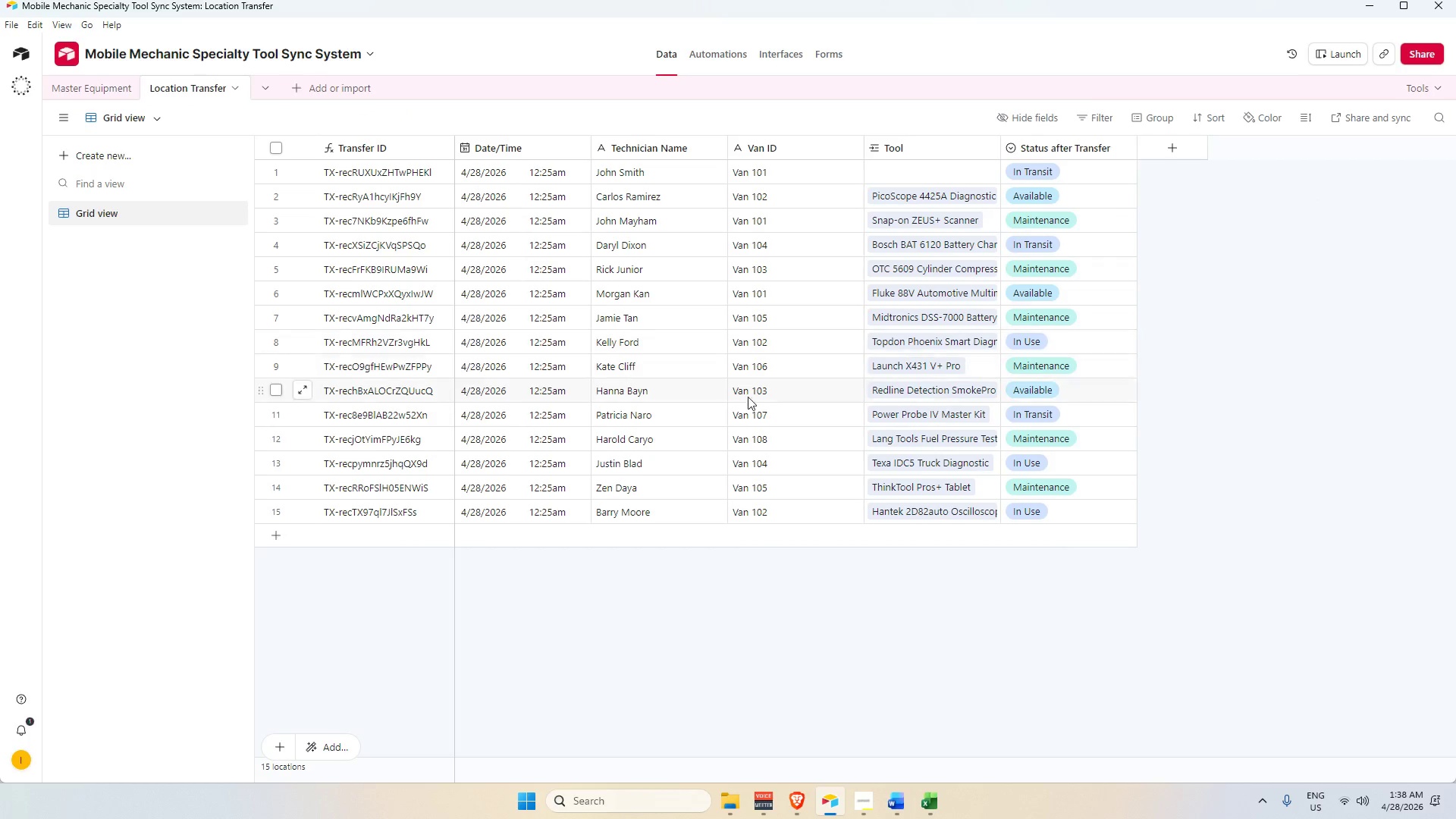 
scroll: coordinate [778, 442], scroll_direction: up, amount: 3.0
 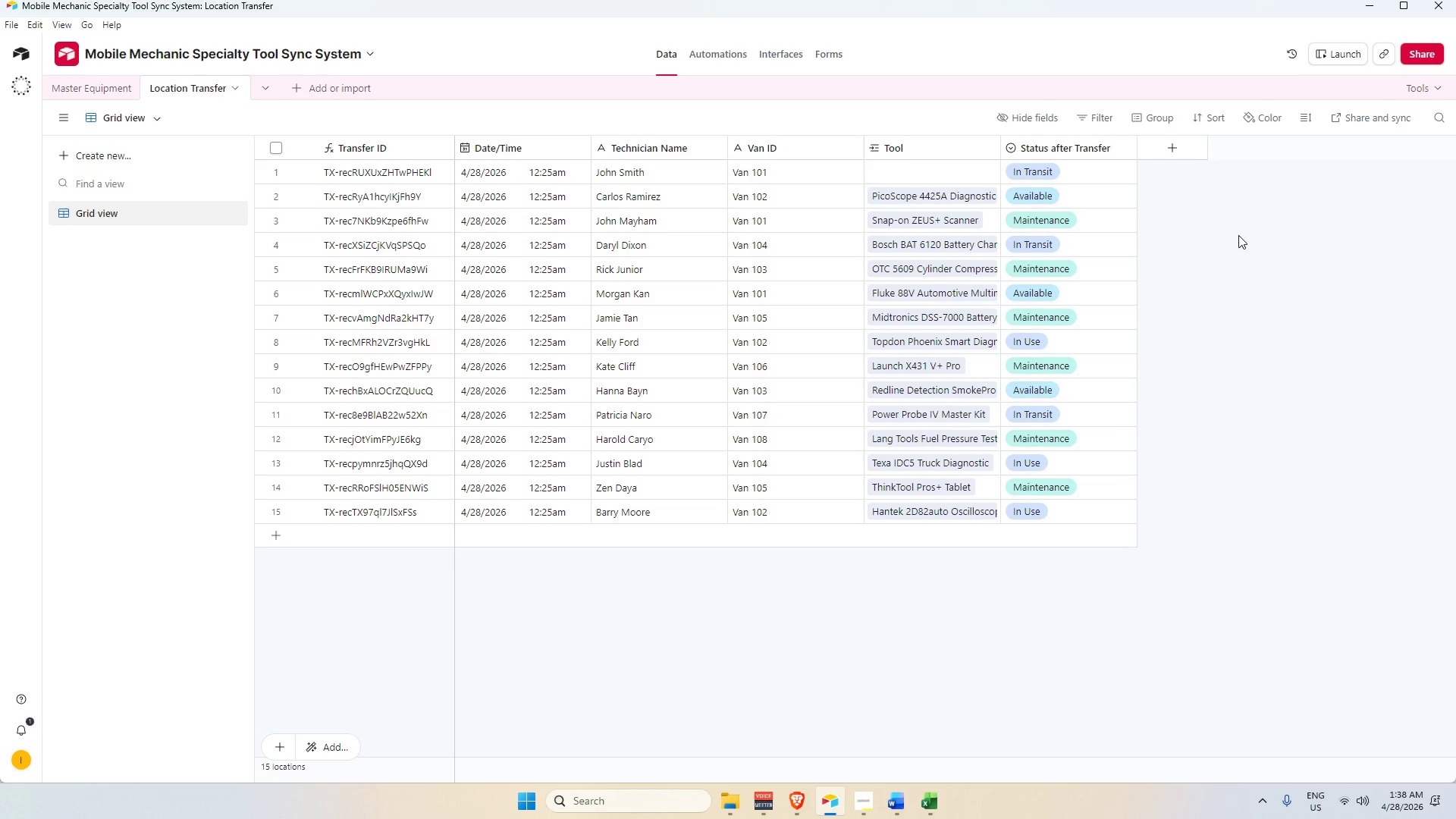 
left_click([924, 173])
 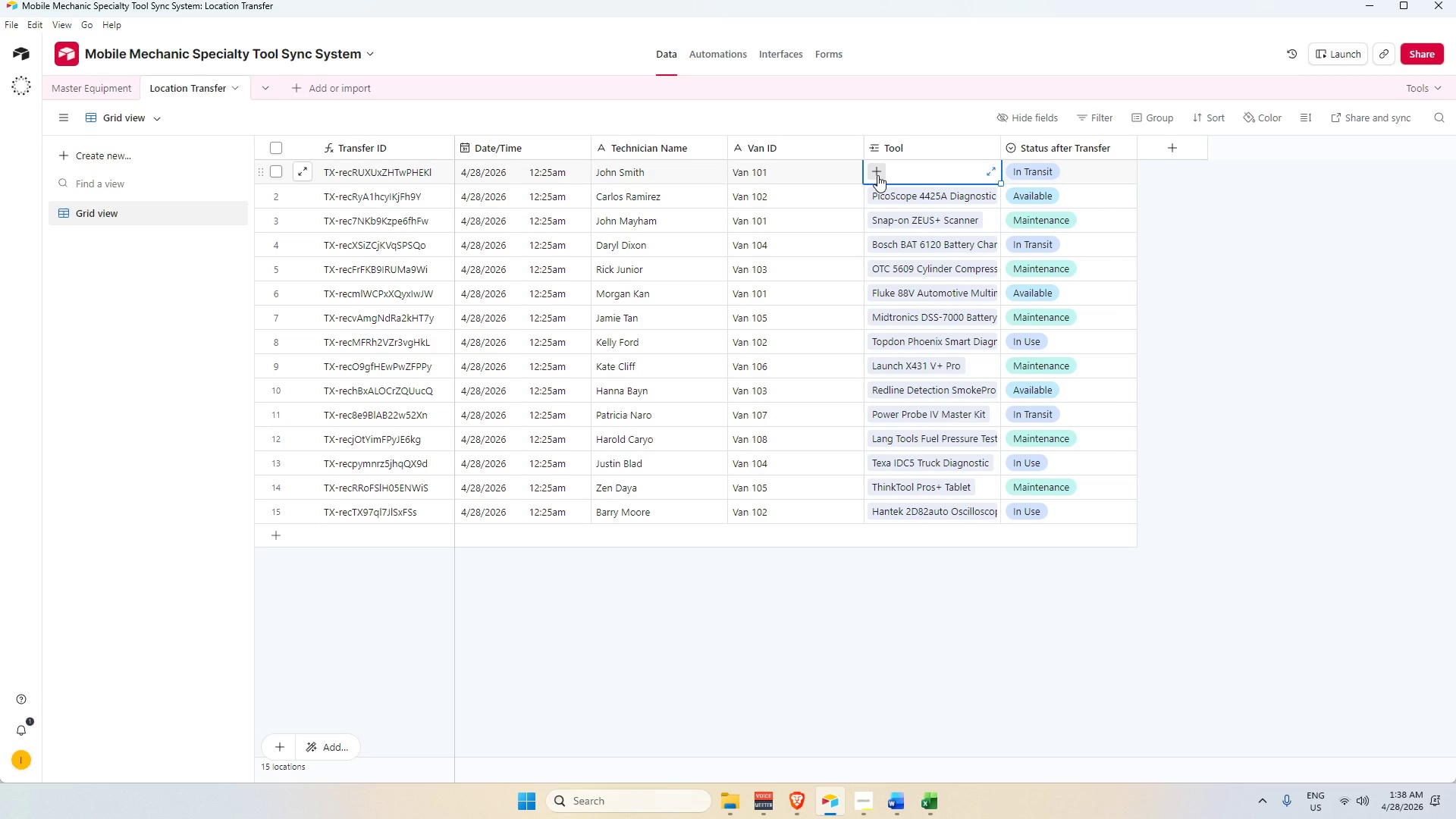 
left_click([730, 57])
 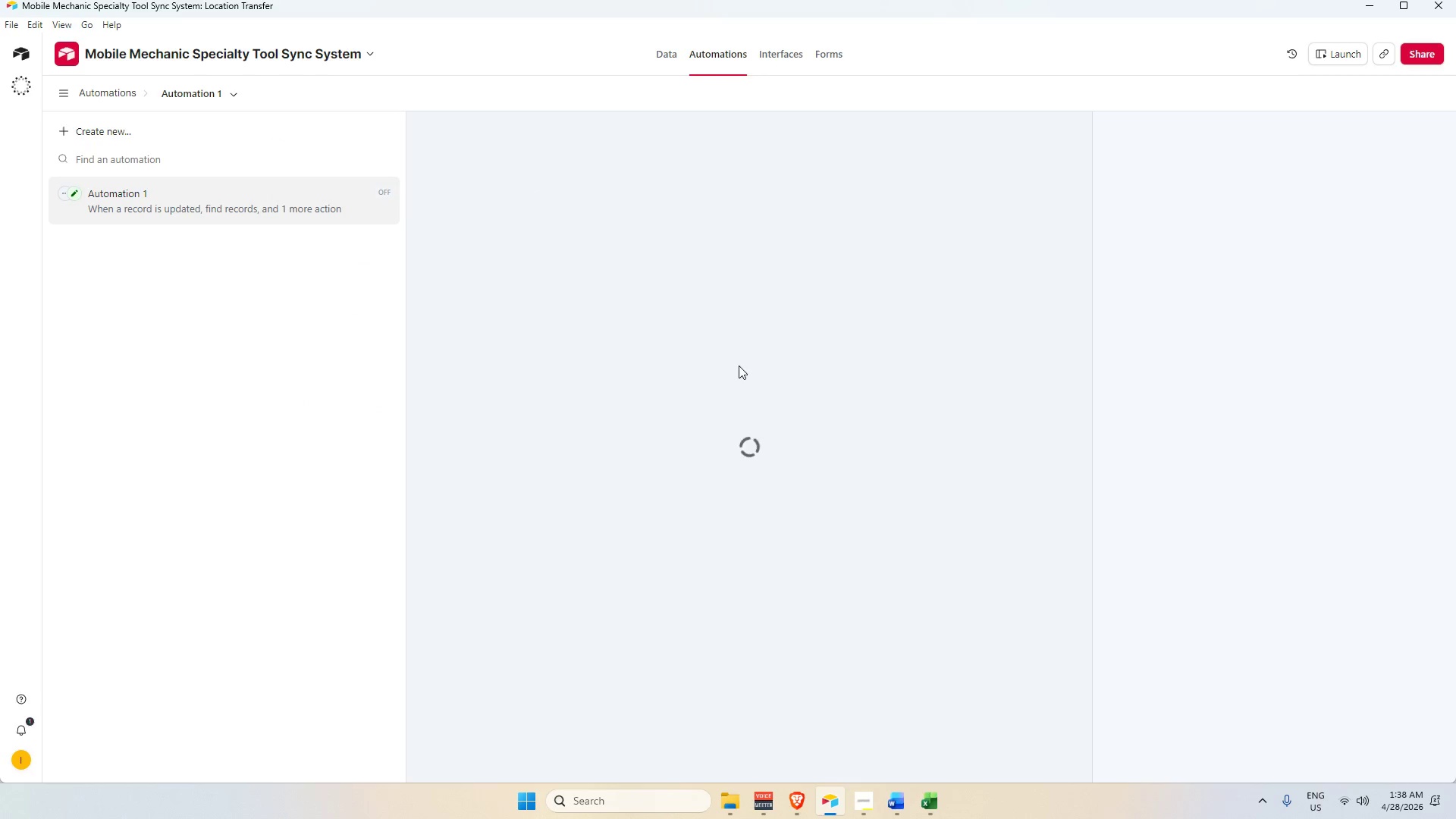 
mouse_move([796, 436])
 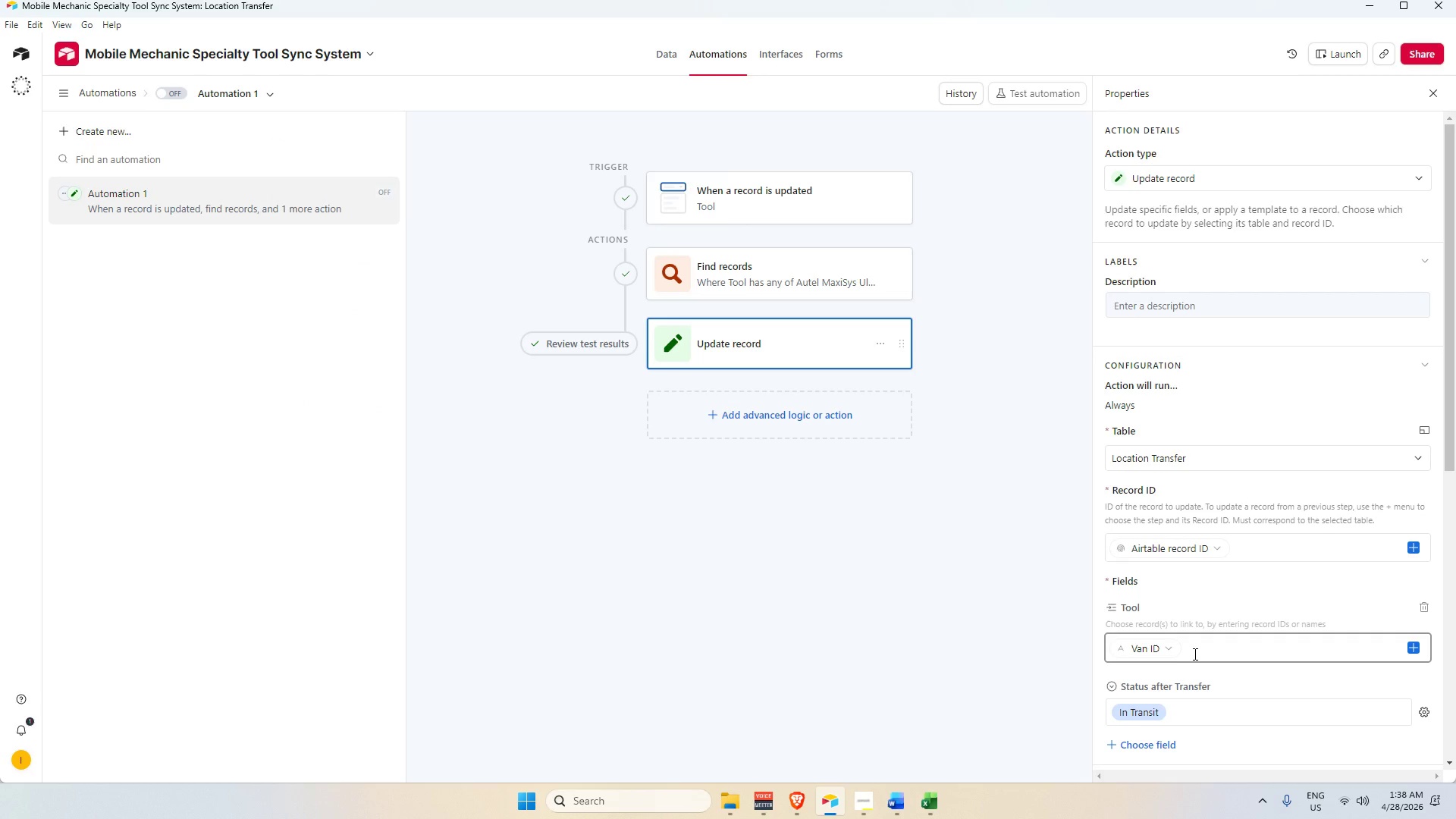 
scroll: coordinate [1202, 657], scroll_direction: down, amount: 3.0
 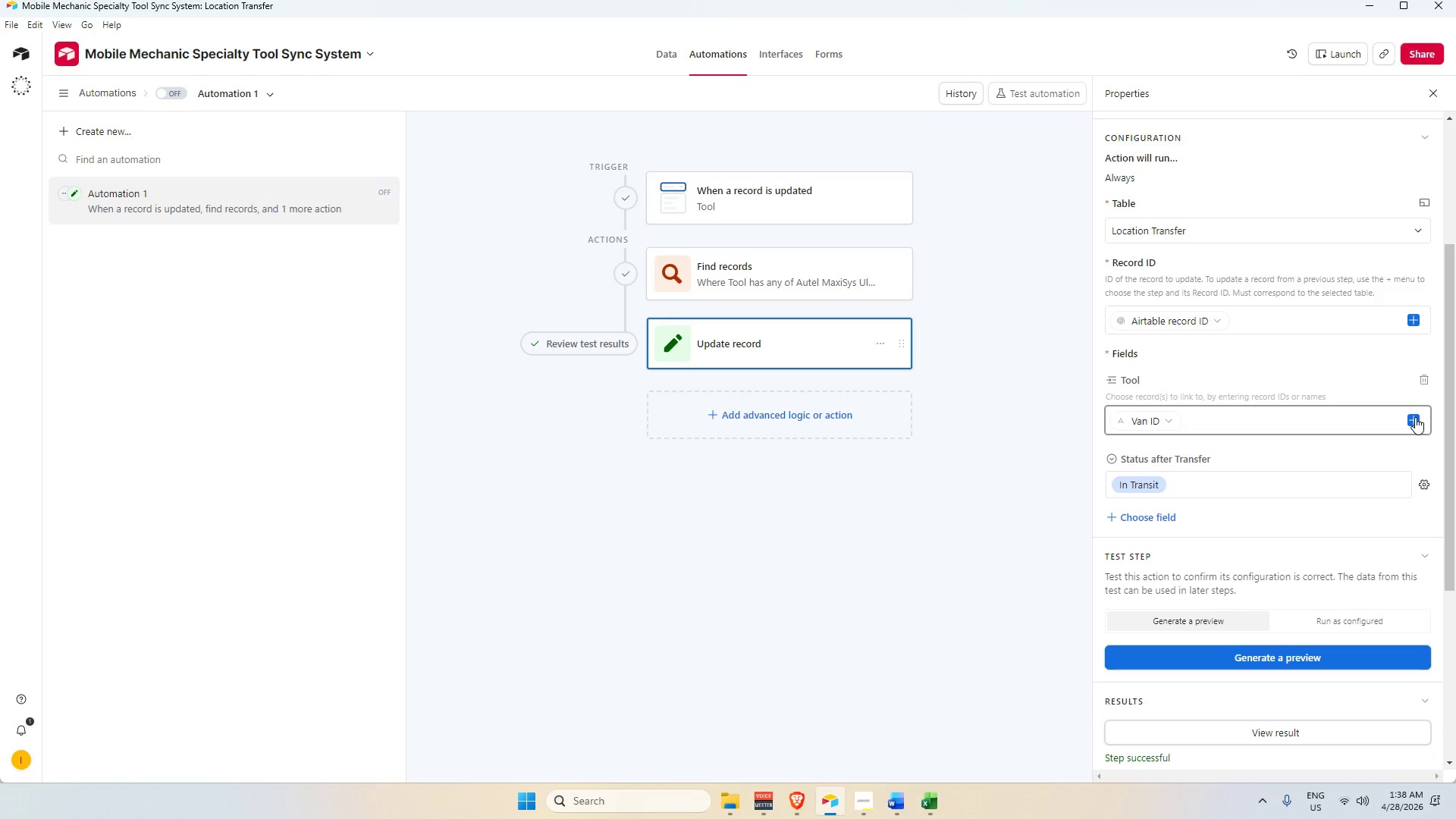 
left_click([1415, 417])
 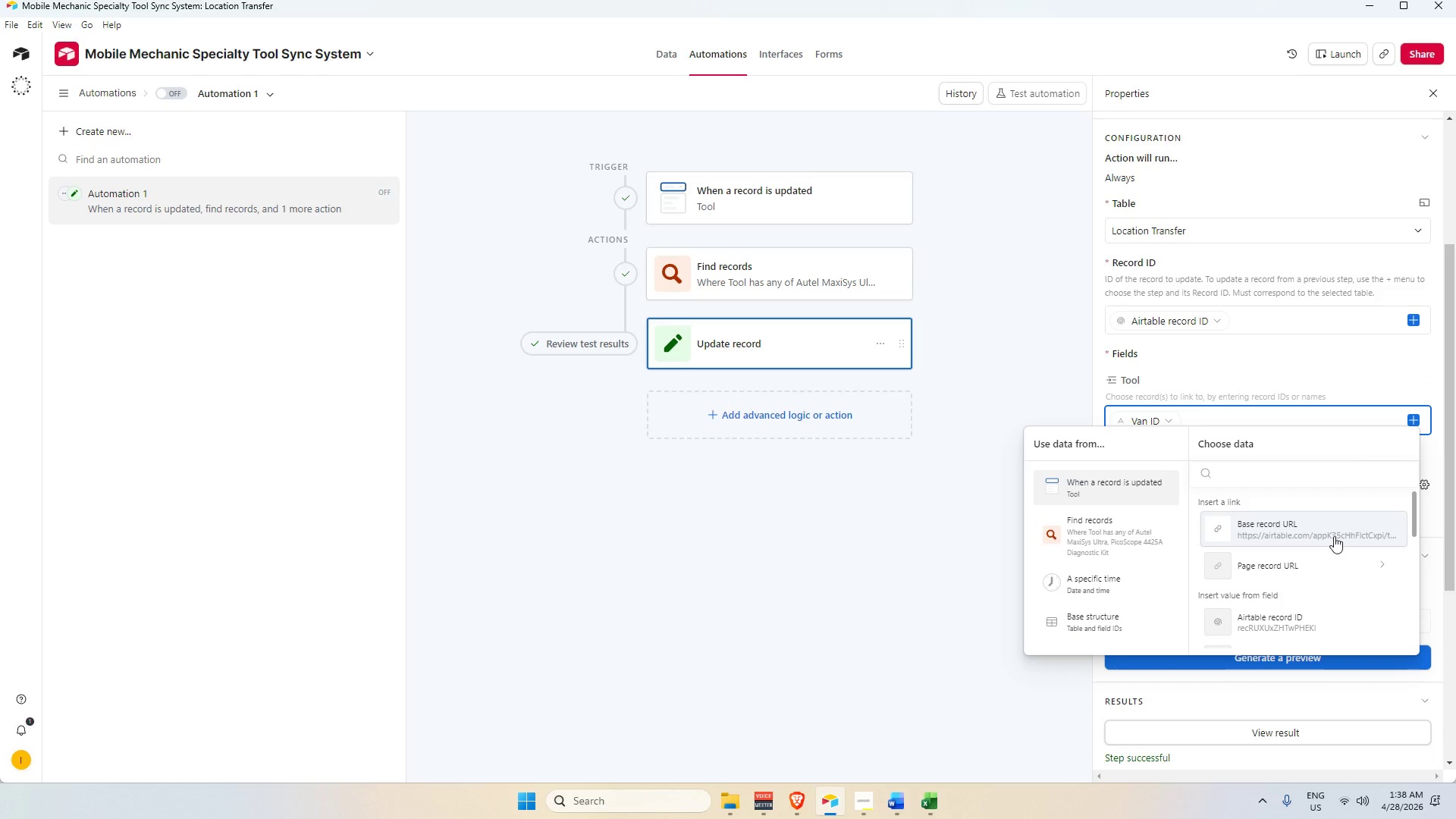 
scroll: coordinate [1320, 579], scroll_direction: down, amount: 4.0
 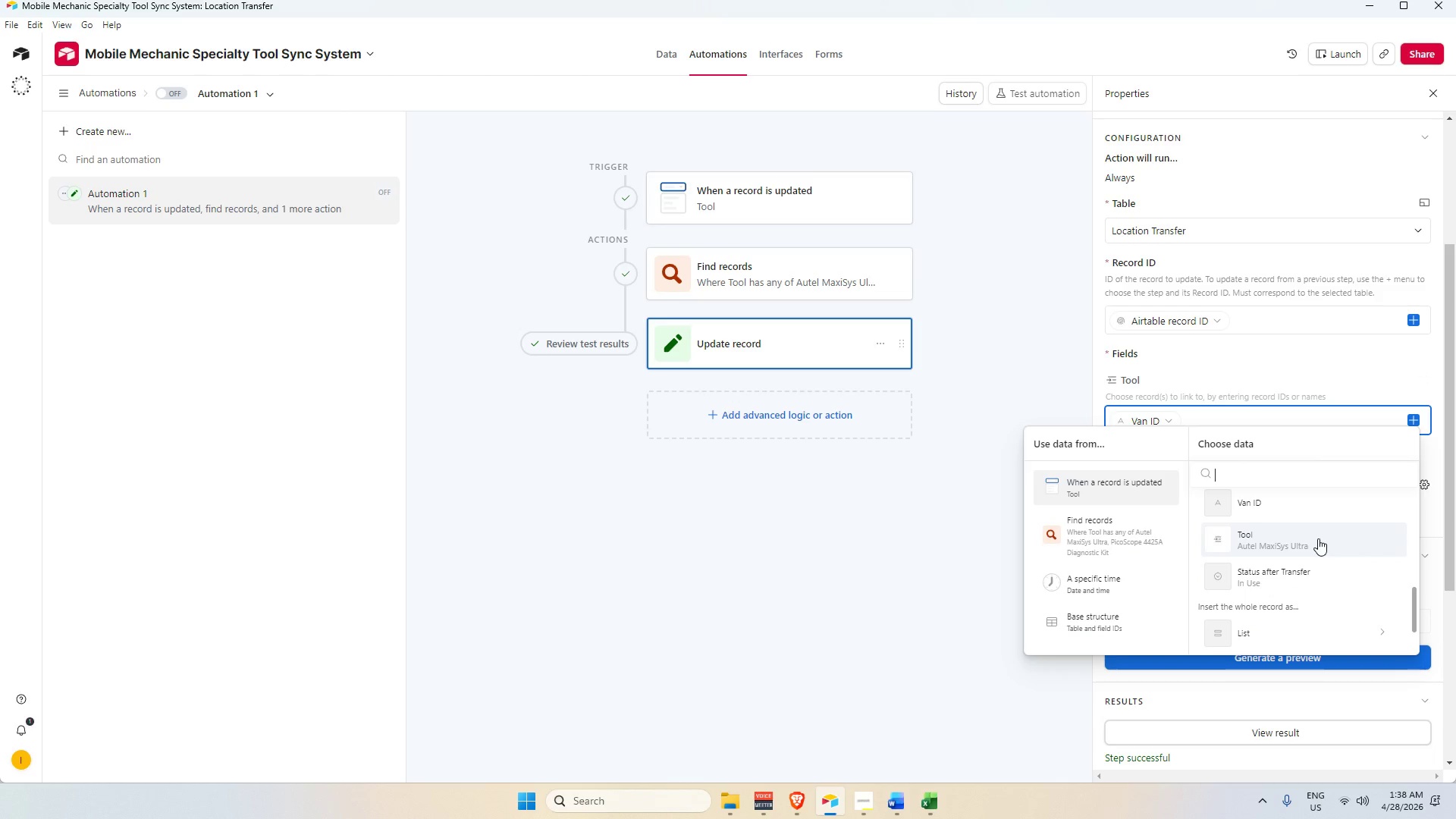 
left_click([1318, 538])
 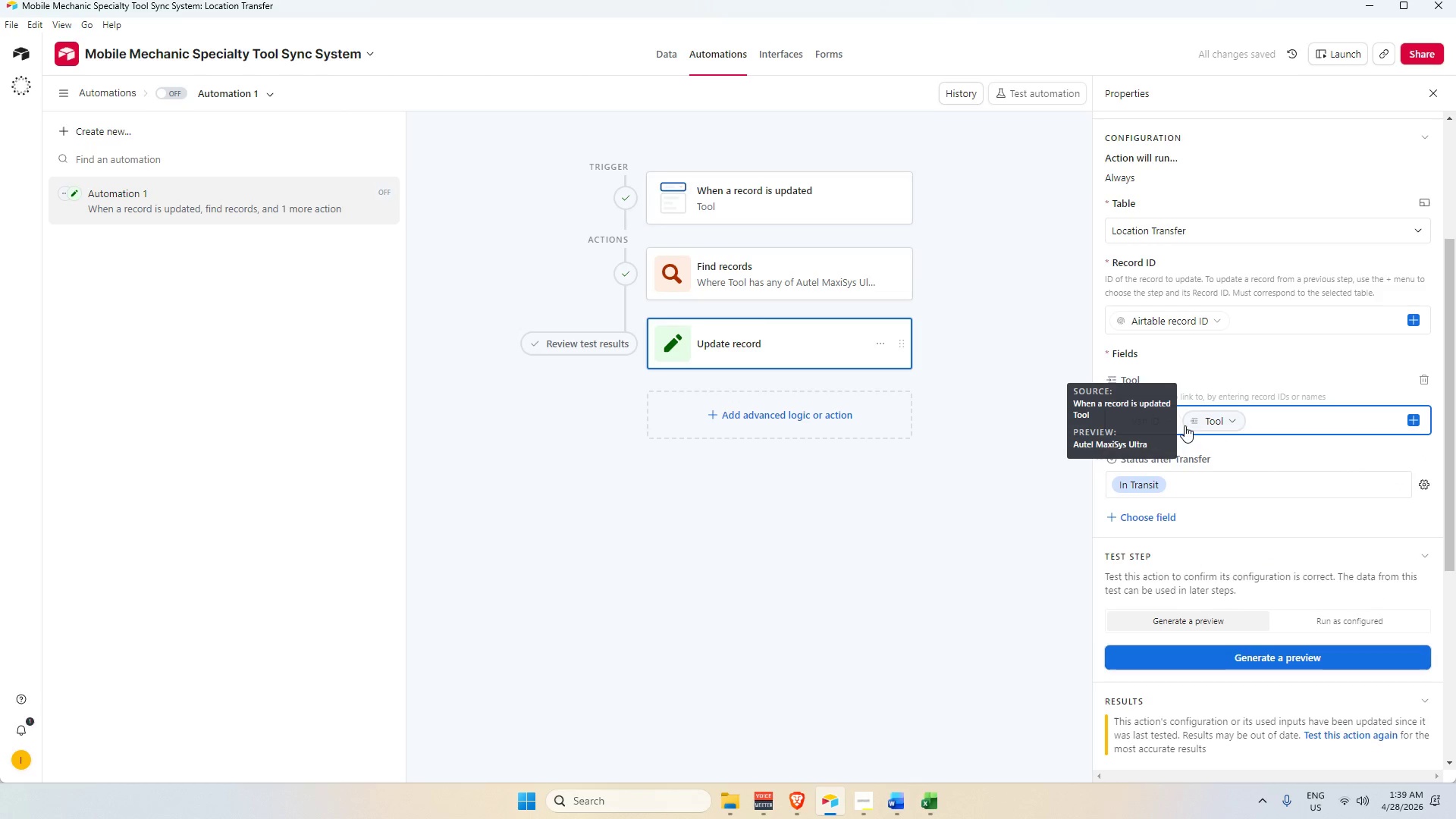 
left_click([1181, 425])
 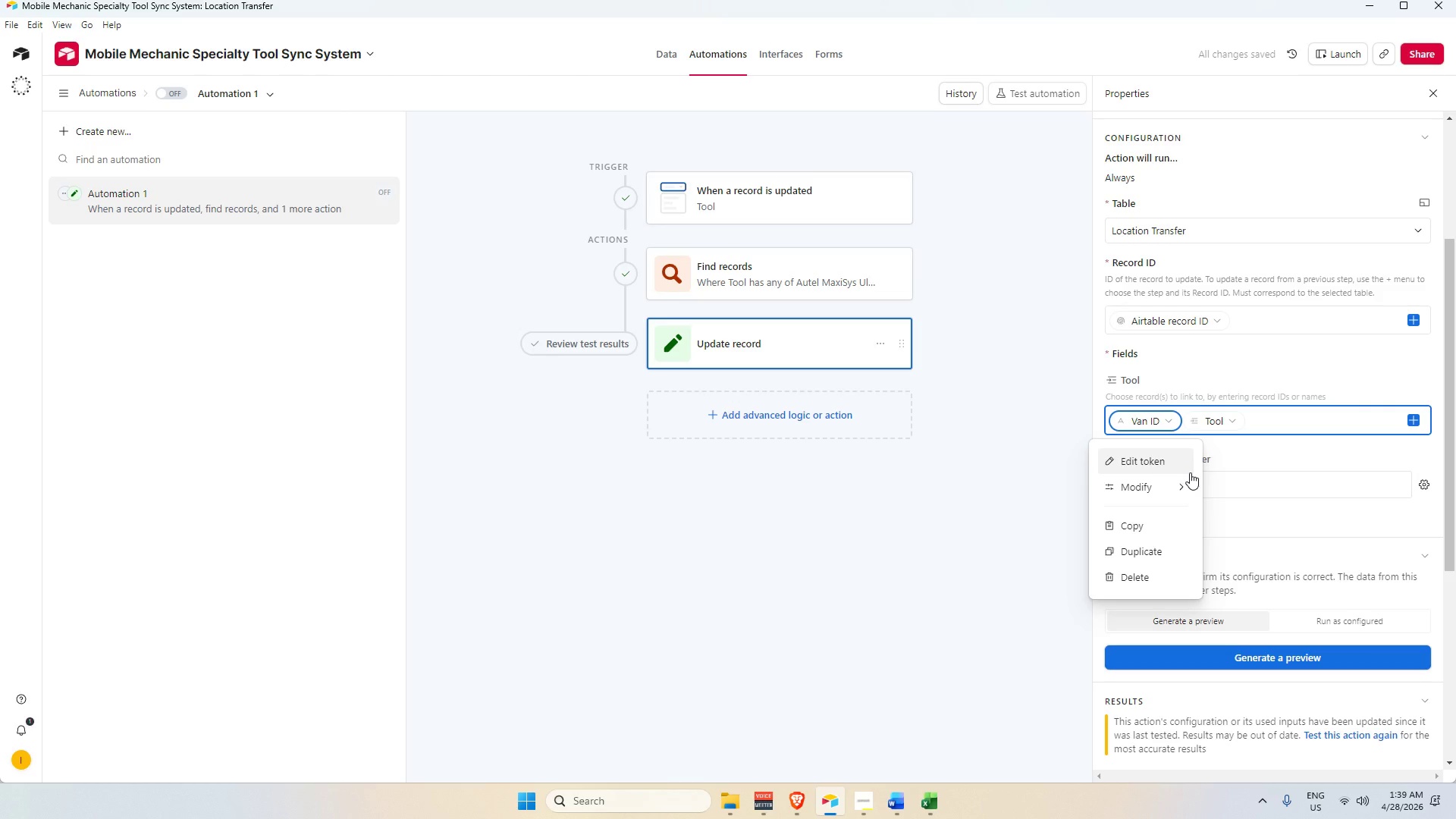 
key(Backspace)
 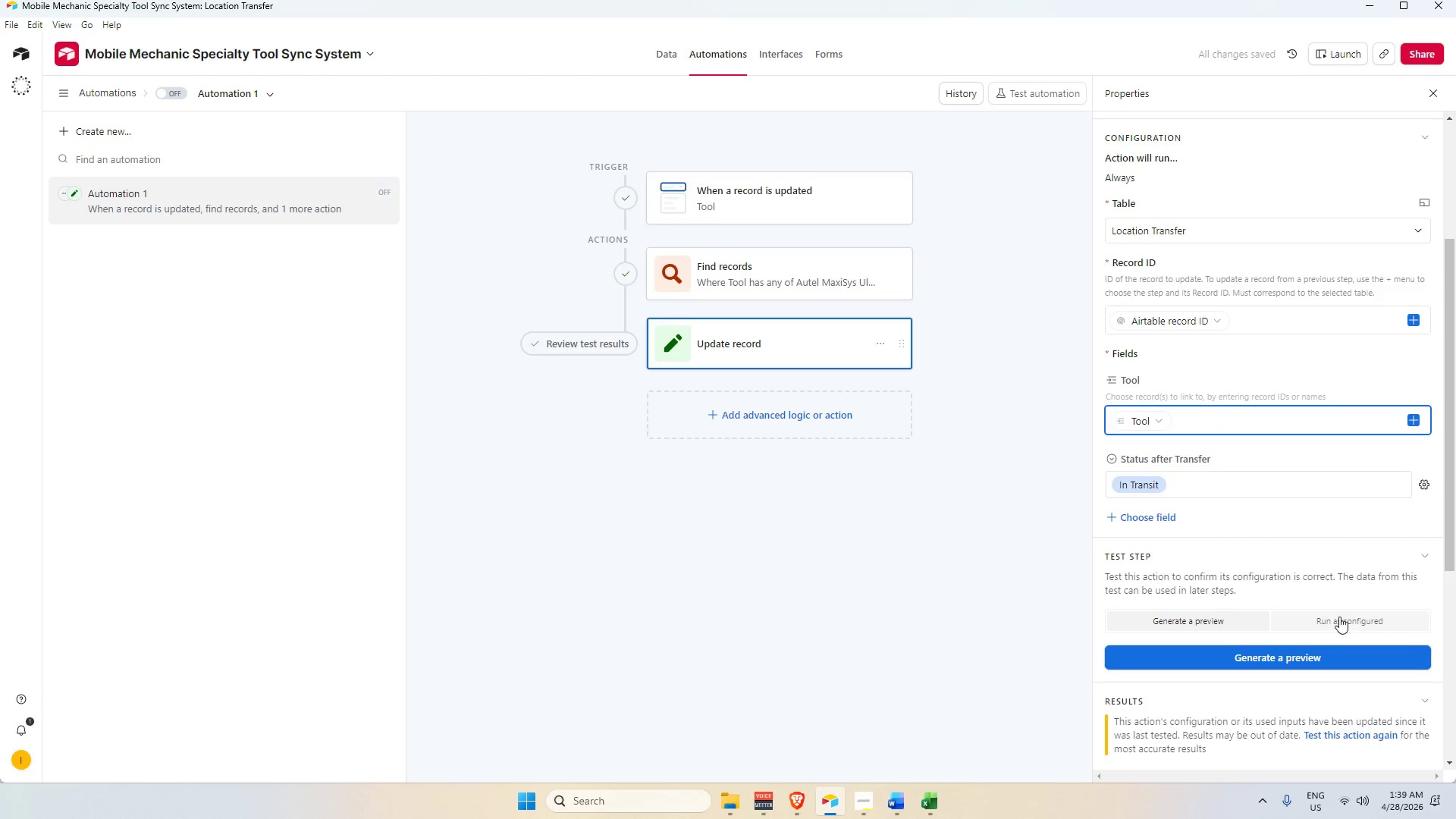 
double_click([1308, 657])
 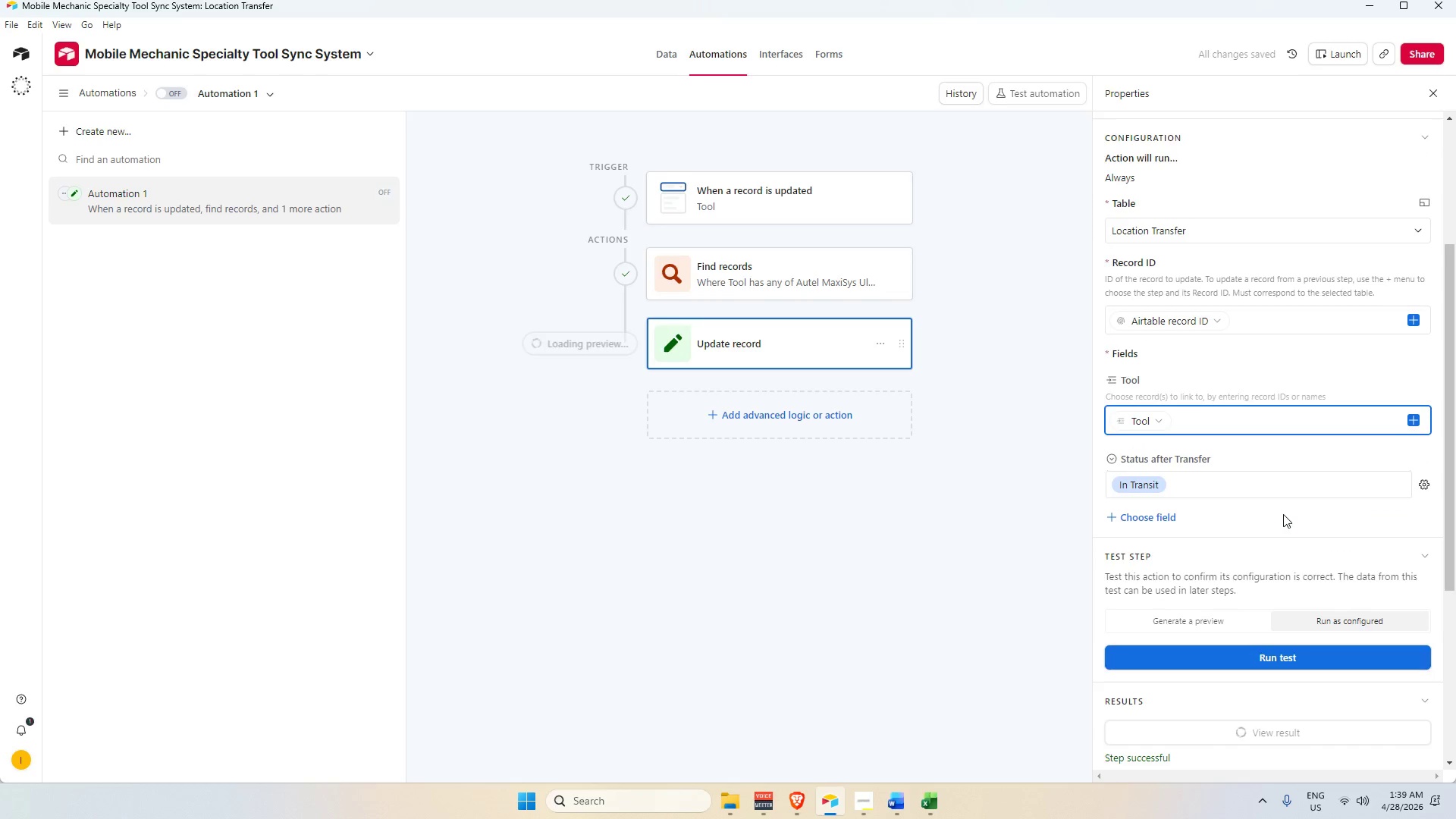 
scroll: coordinate [711, 566], scroll_direction: down, amount: 3.0
 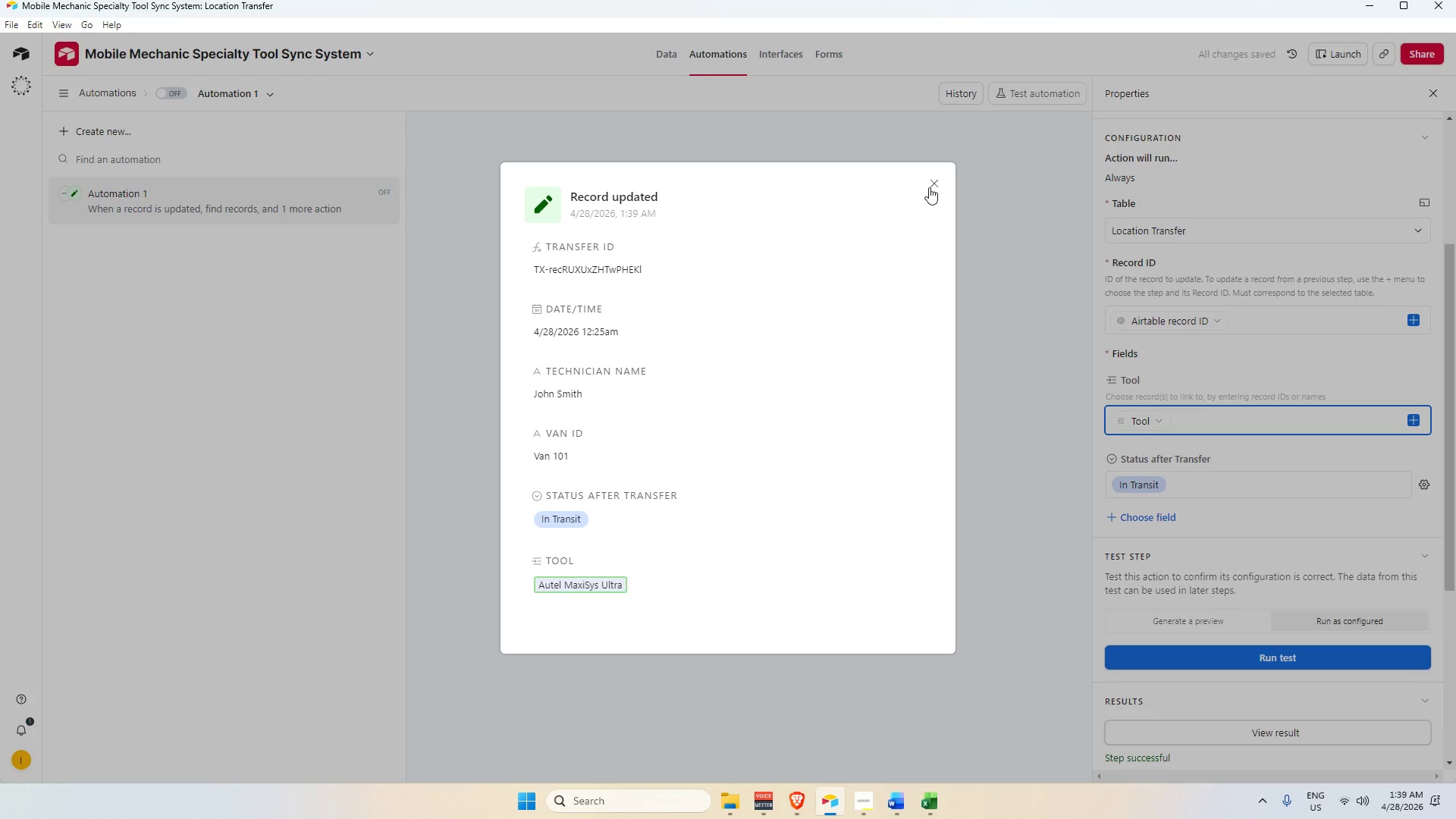 
left_click([933, 180])
 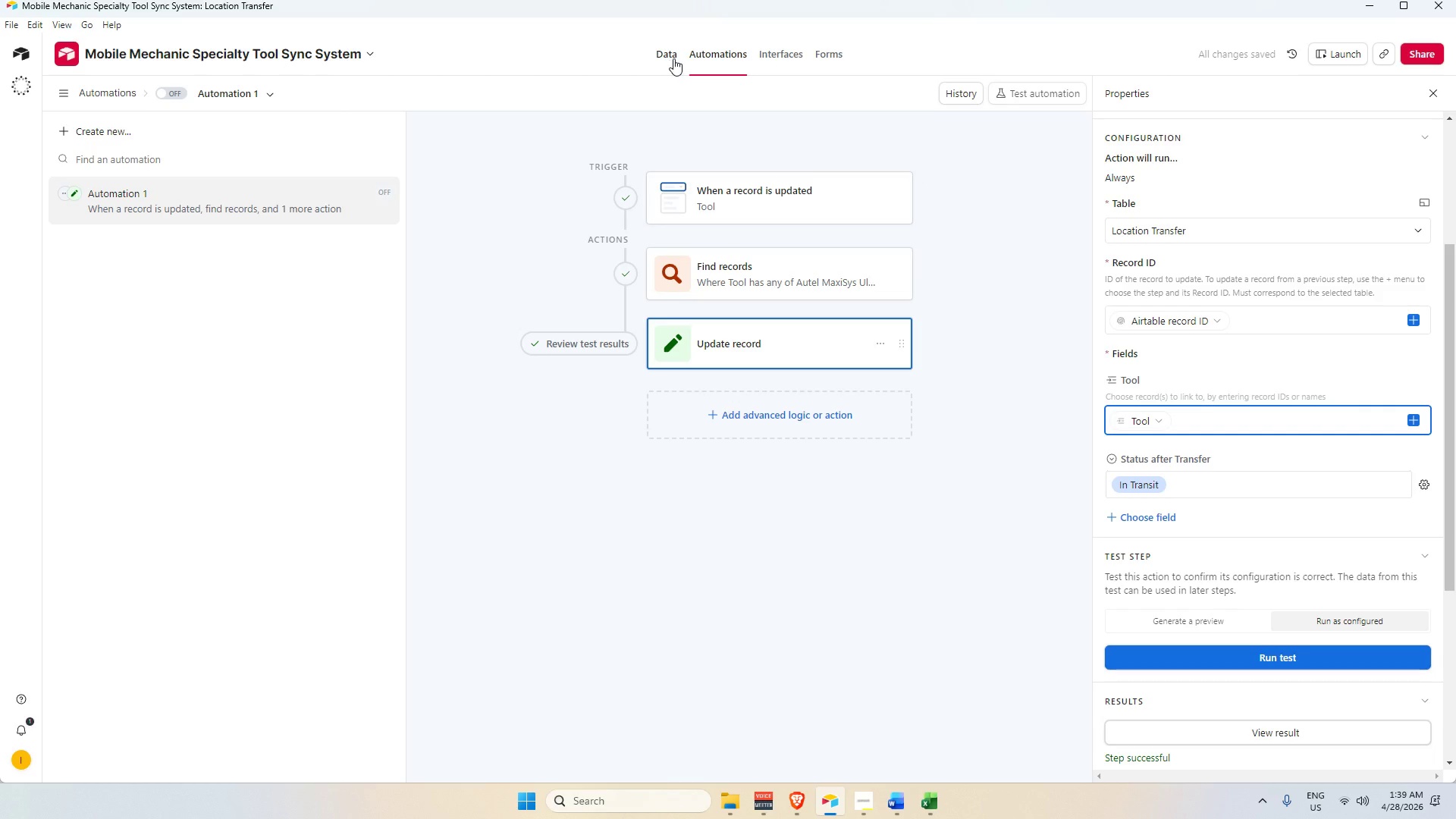 
left_click([673, 58])
 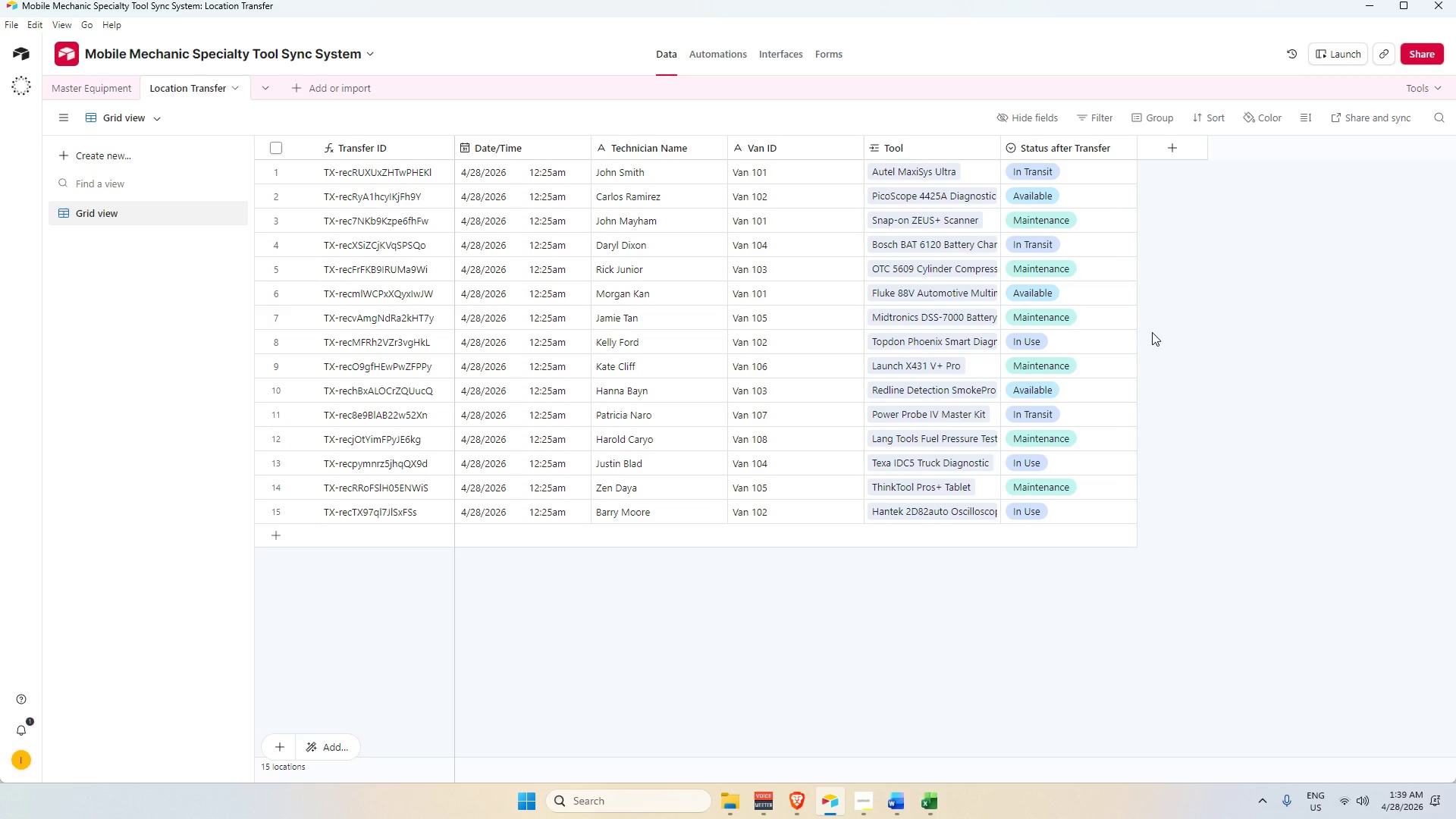 
left_click([711, 58])
 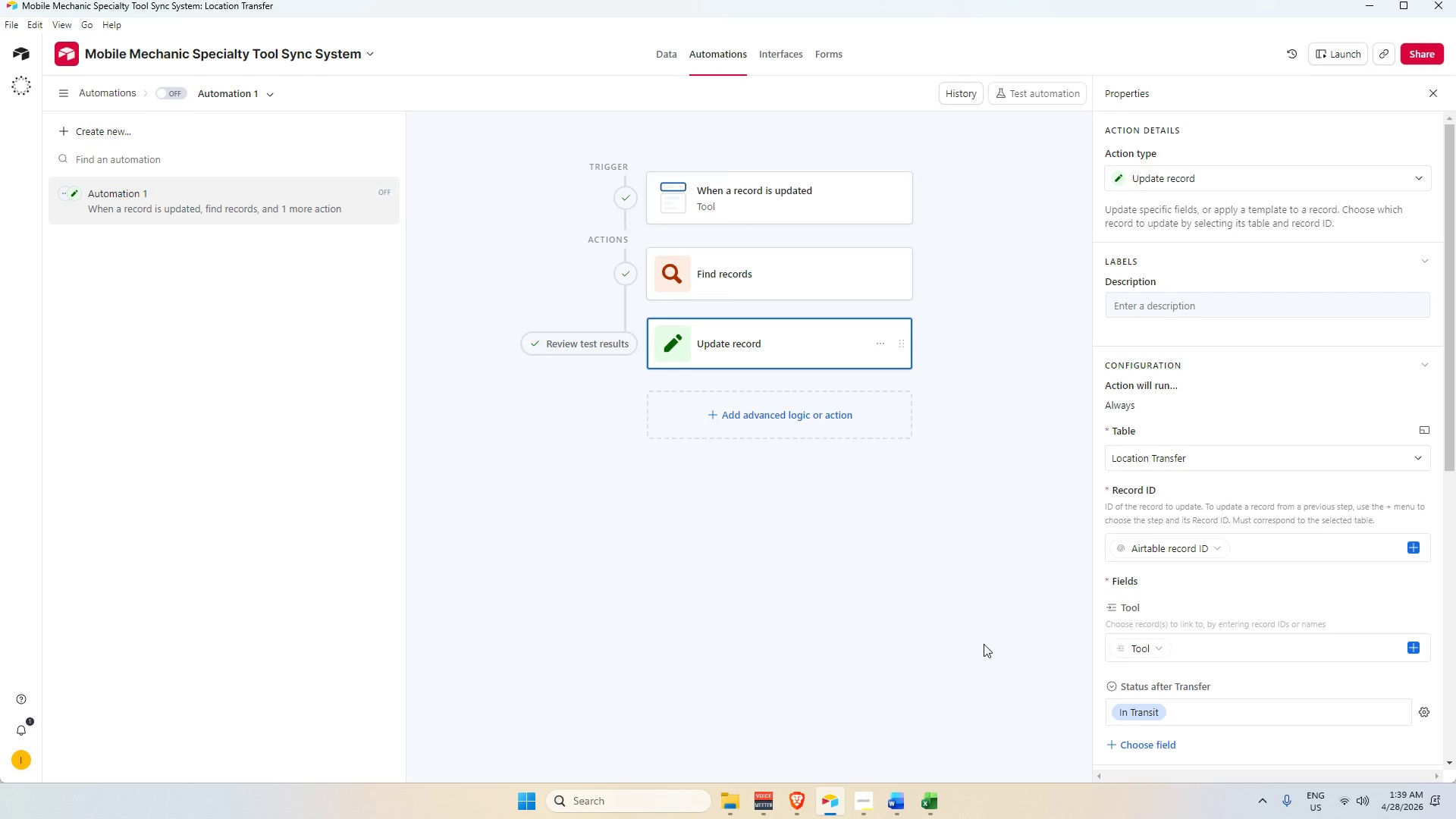 
scroll: coordinate [1273, 528], scroll_direction: up, amount: 12.0
 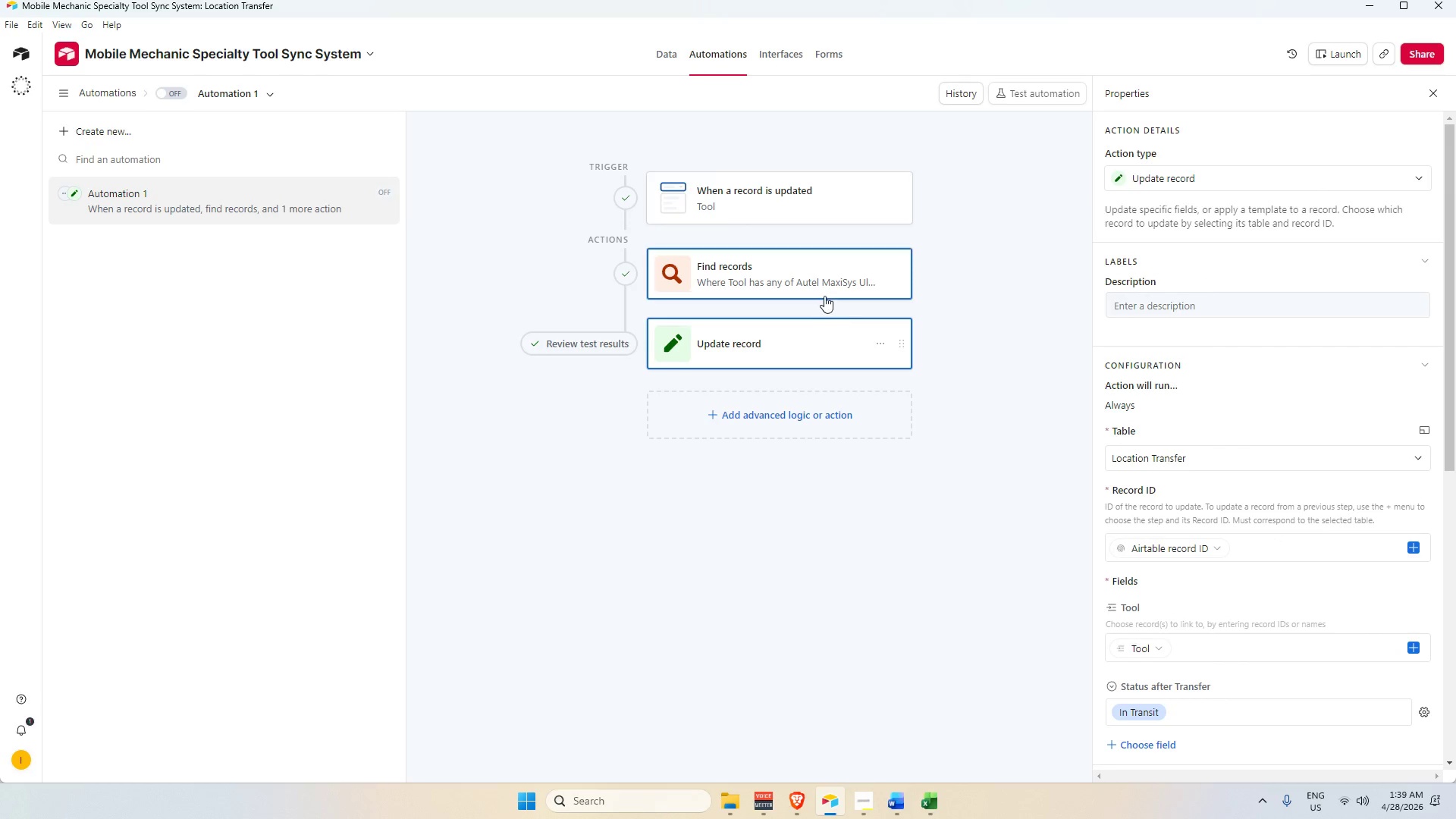 
left_click([823, 293])
 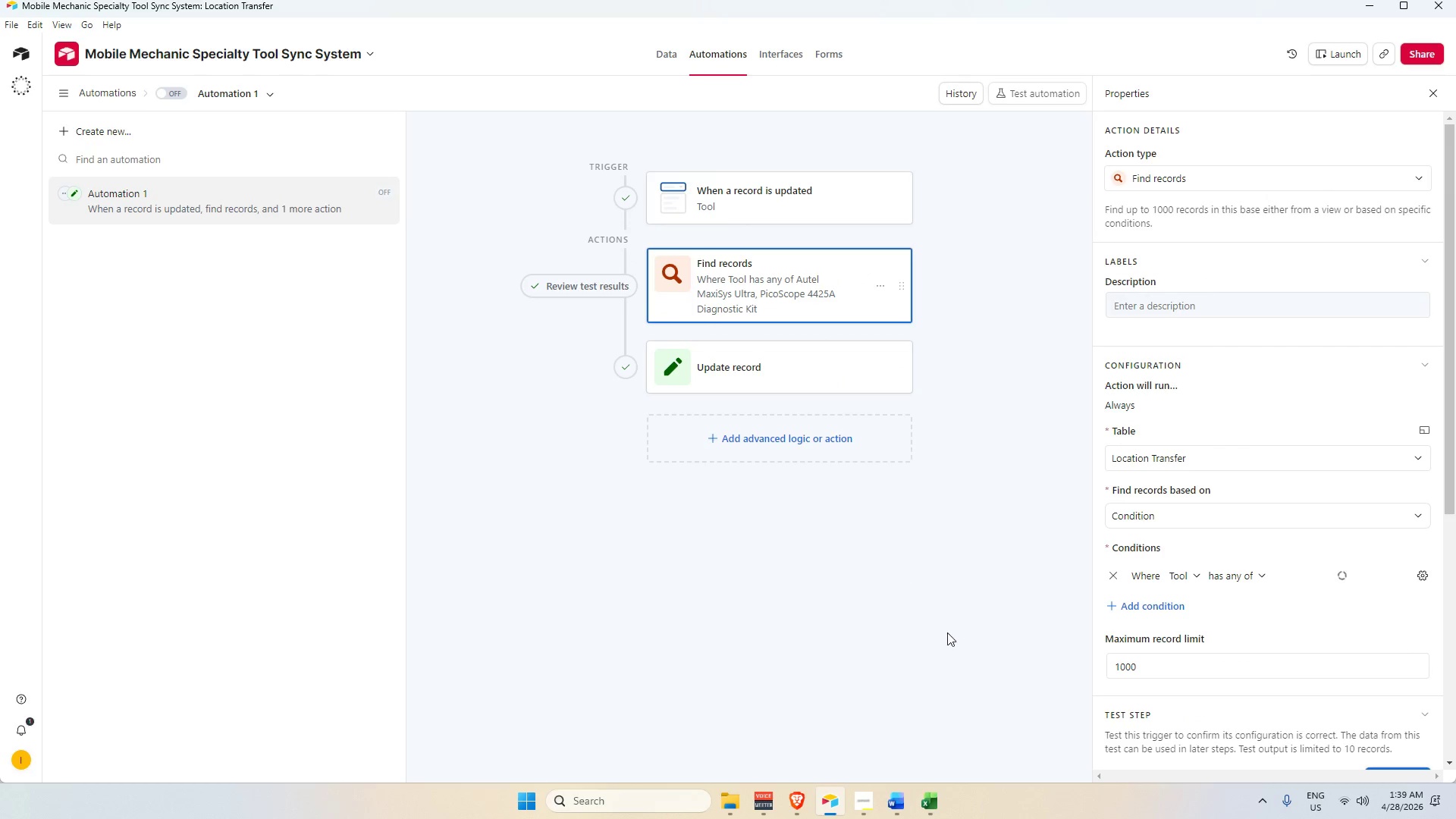 
left_click([948, 632])
 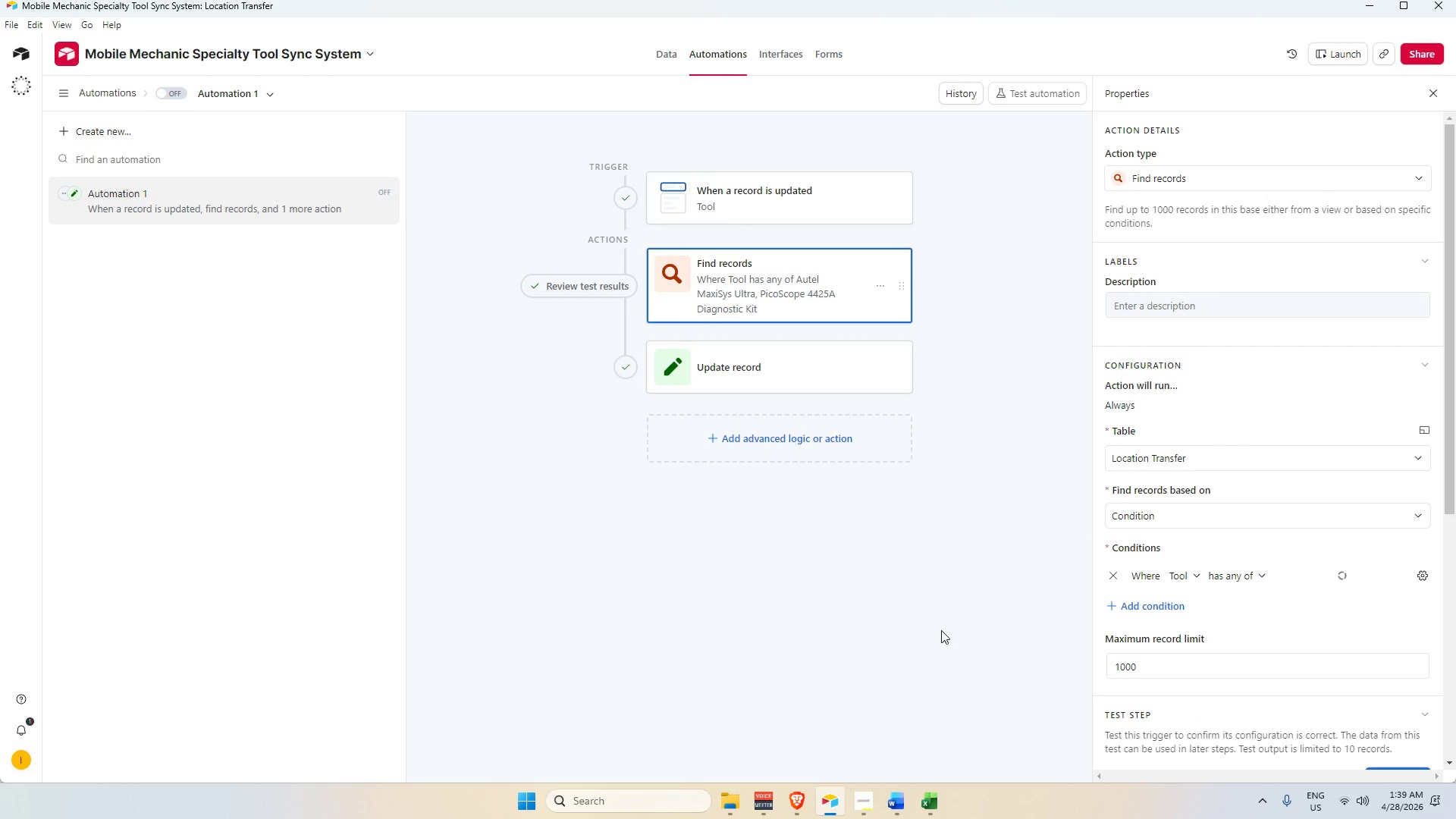 
scroll: coordinate [944, 630], scroll_direction: up, amount: 3.0
 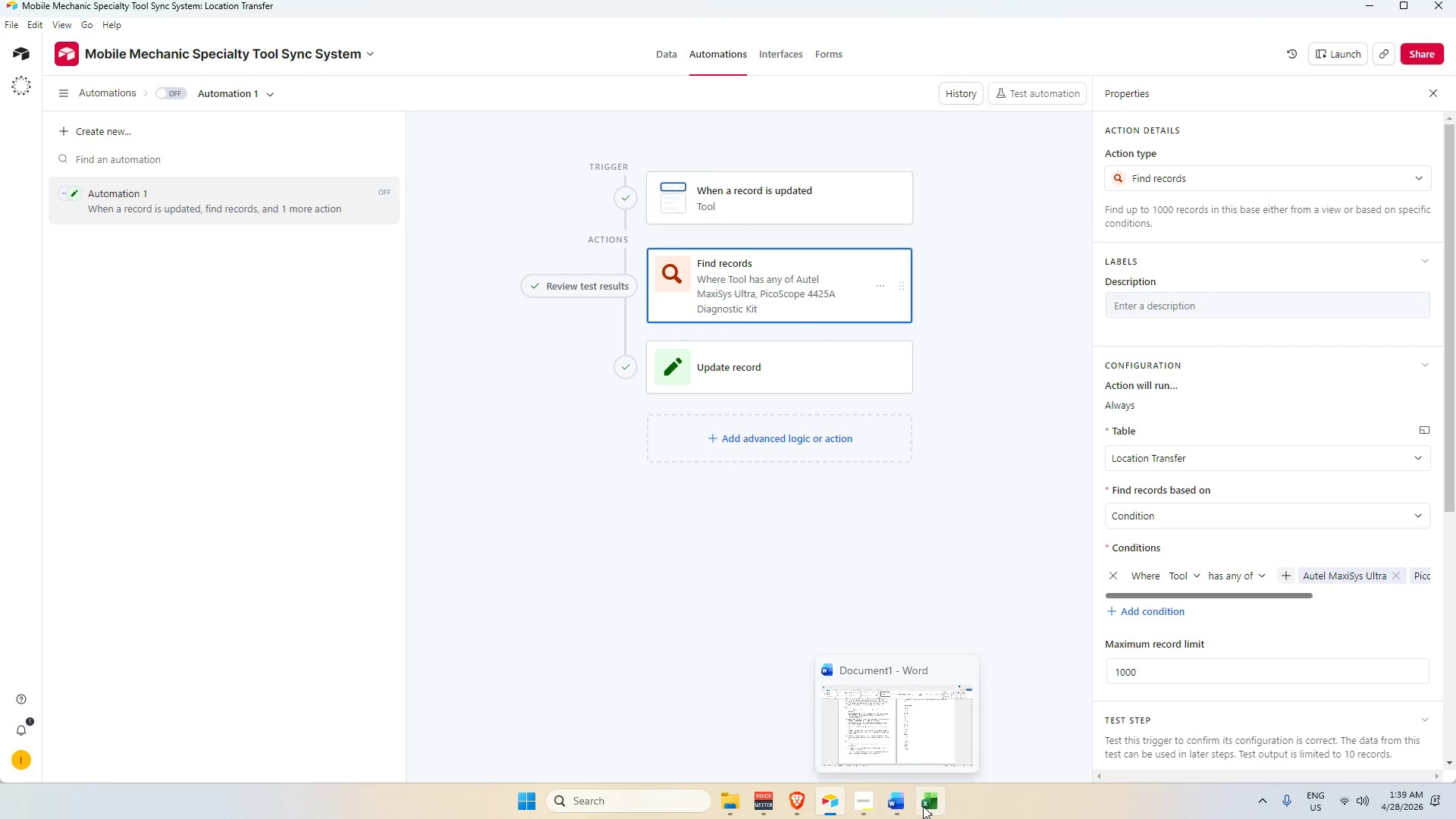 